 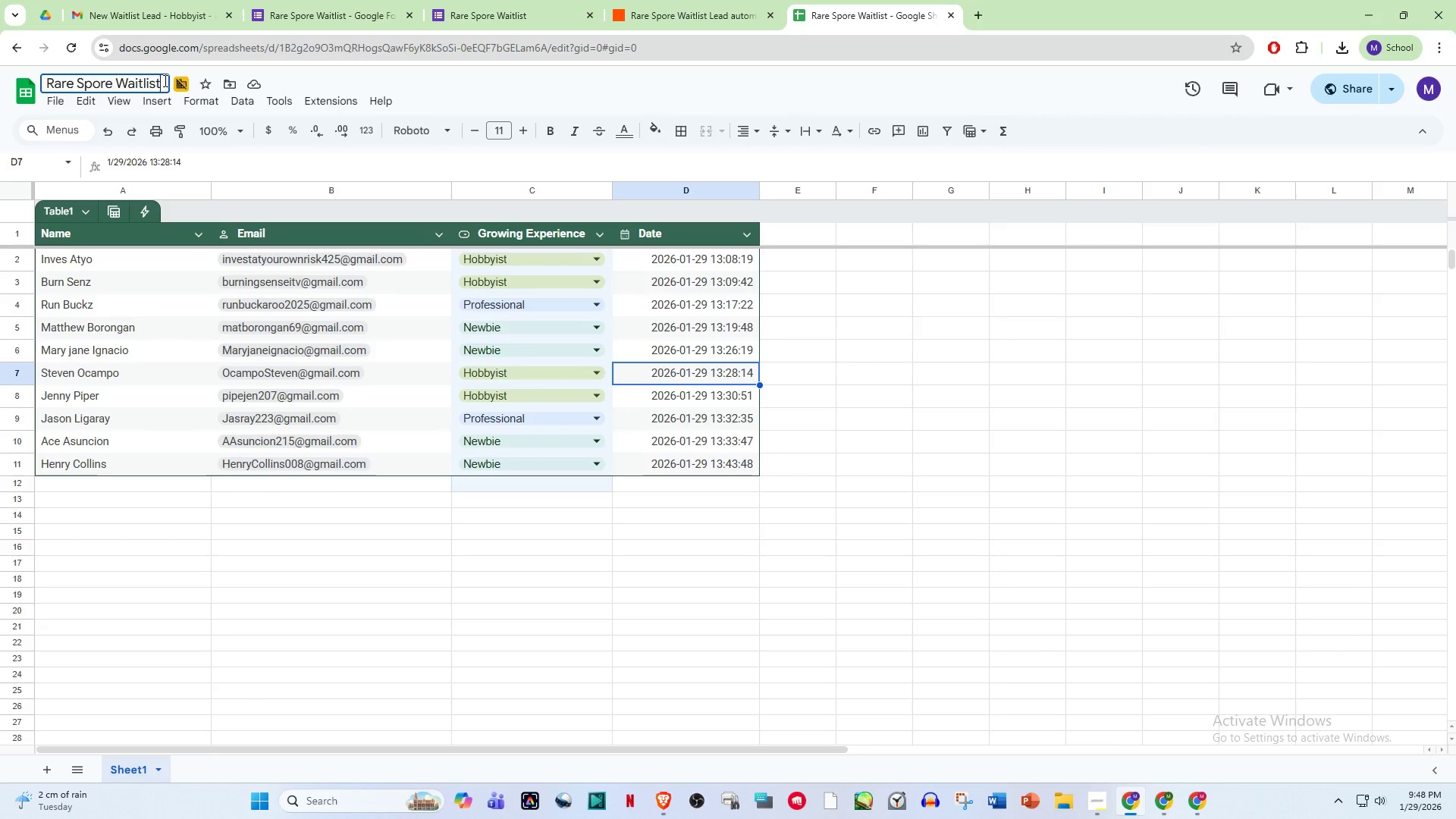 
type( Lead)
 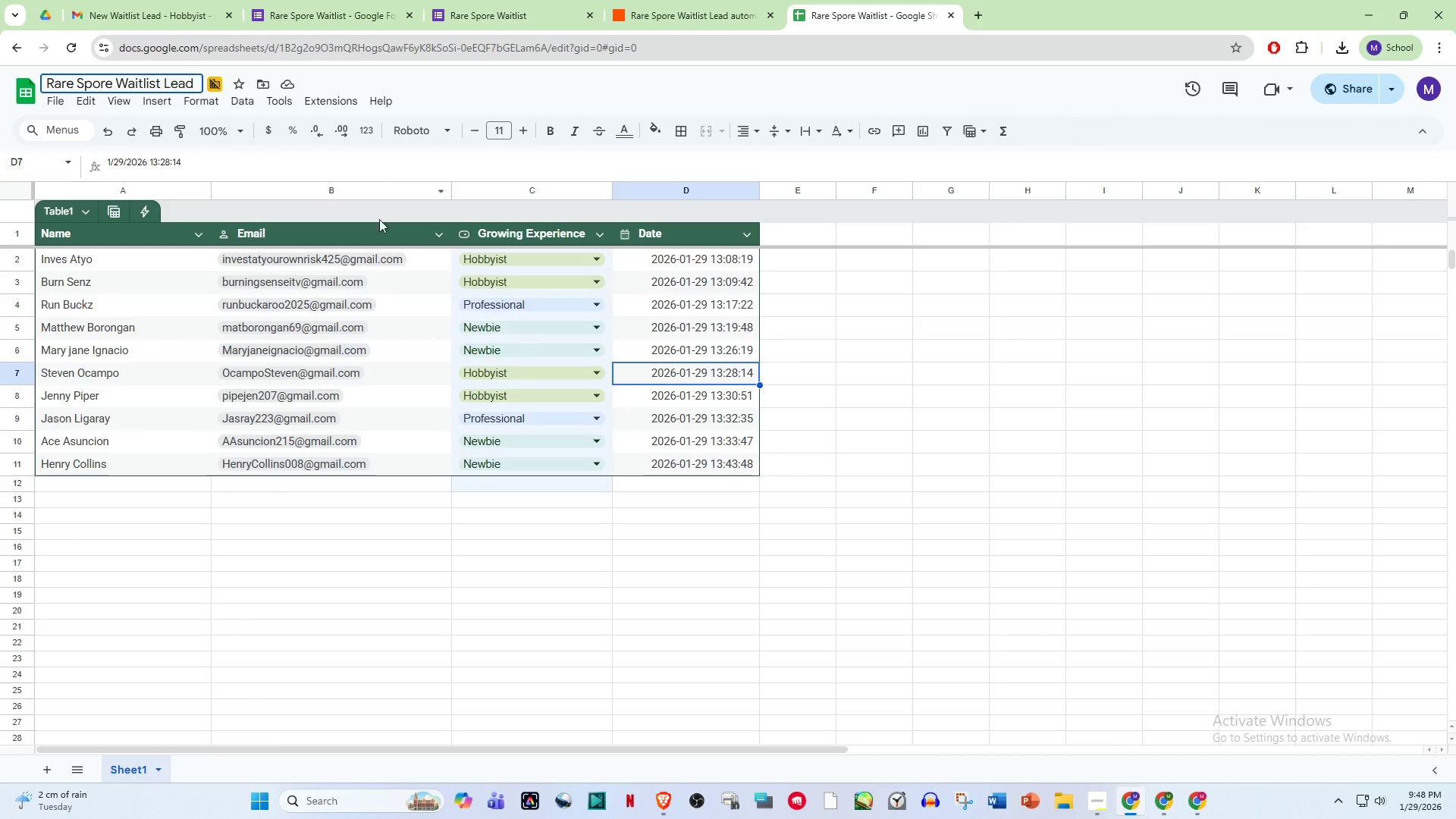 
left_click([584, 91])
 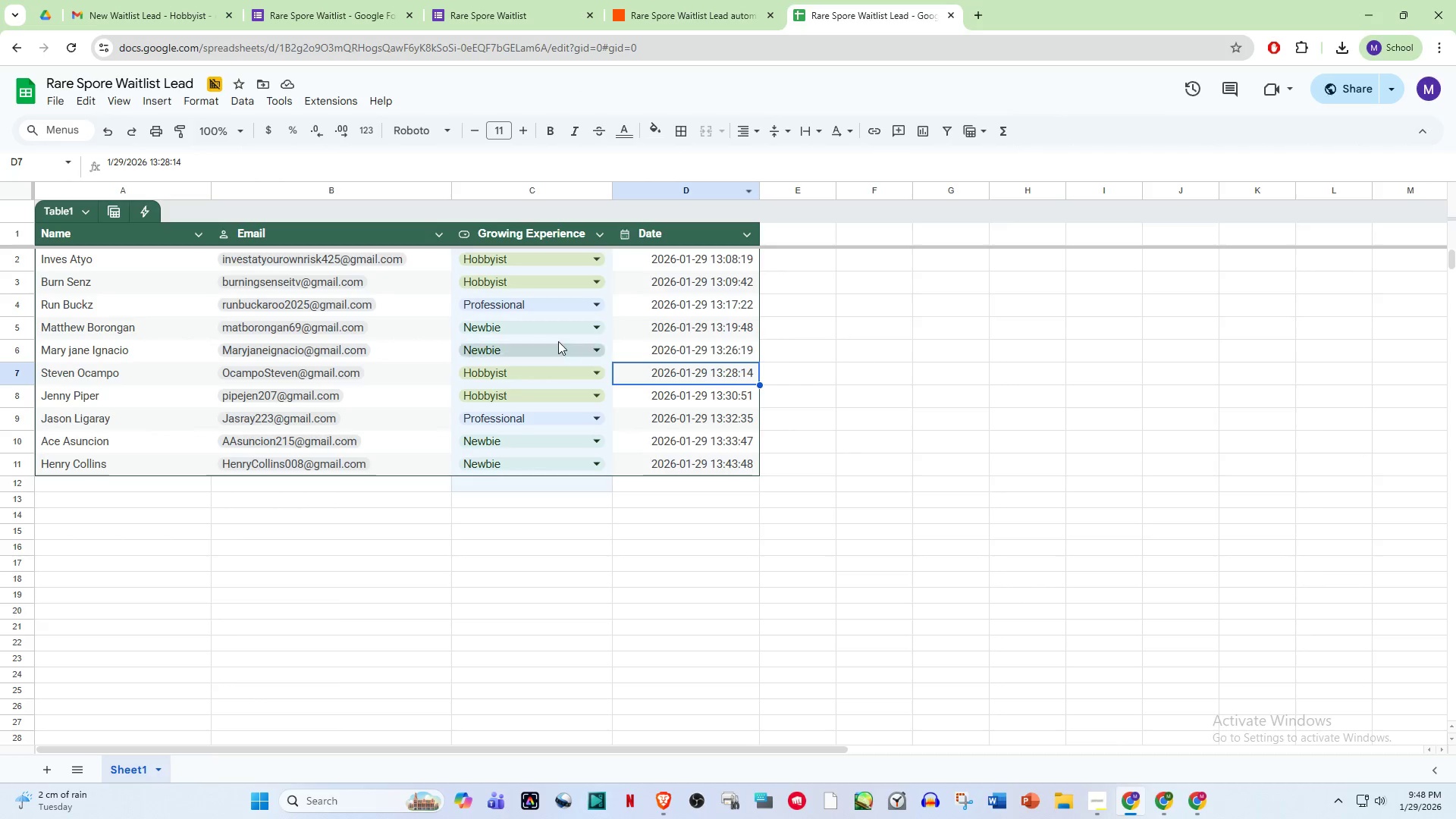 
left_click([459, 525])
 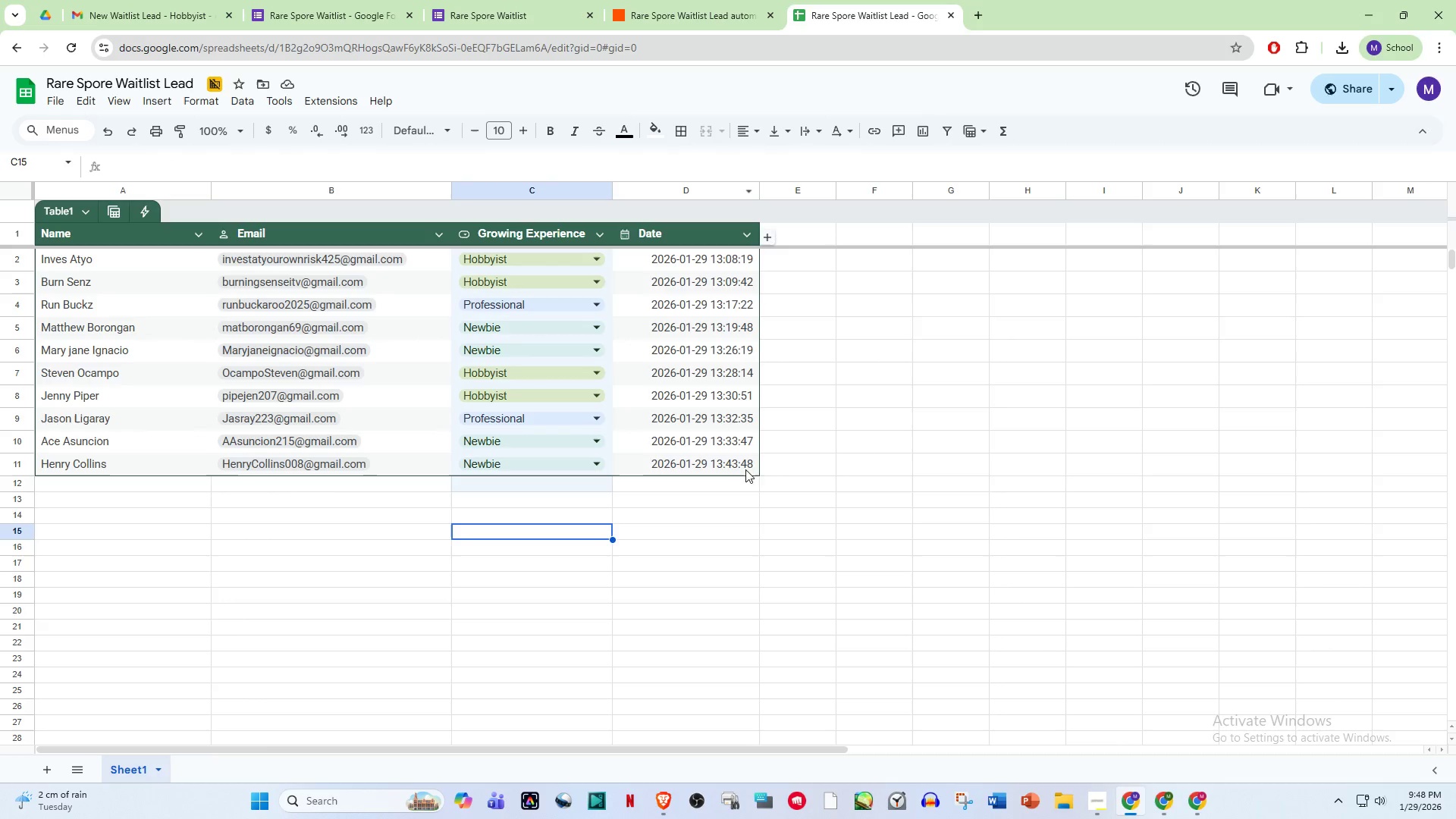 
left_click([736, 469])
 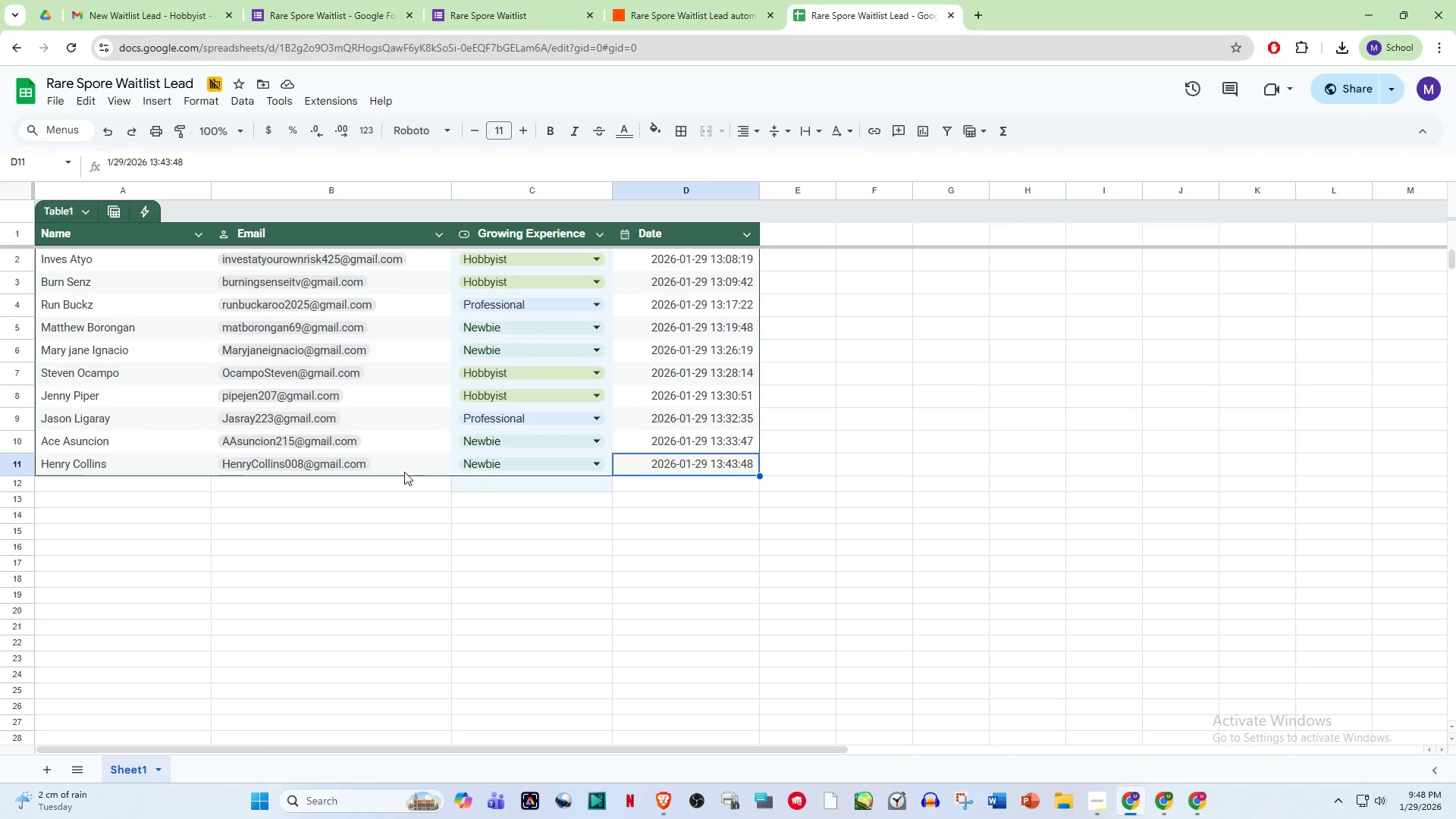 
left_click([395, 524])
 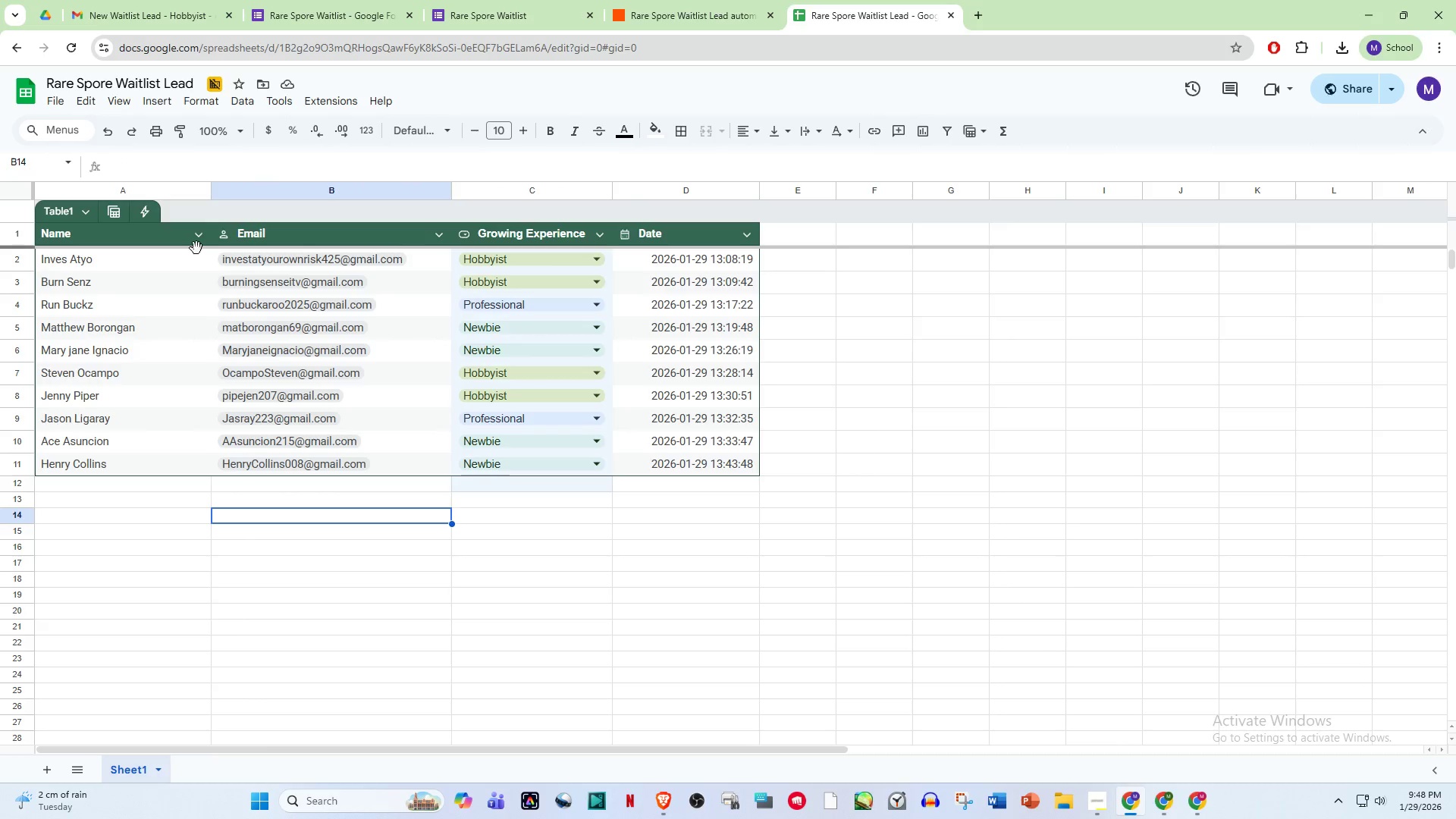 
left_click([202, 237])
 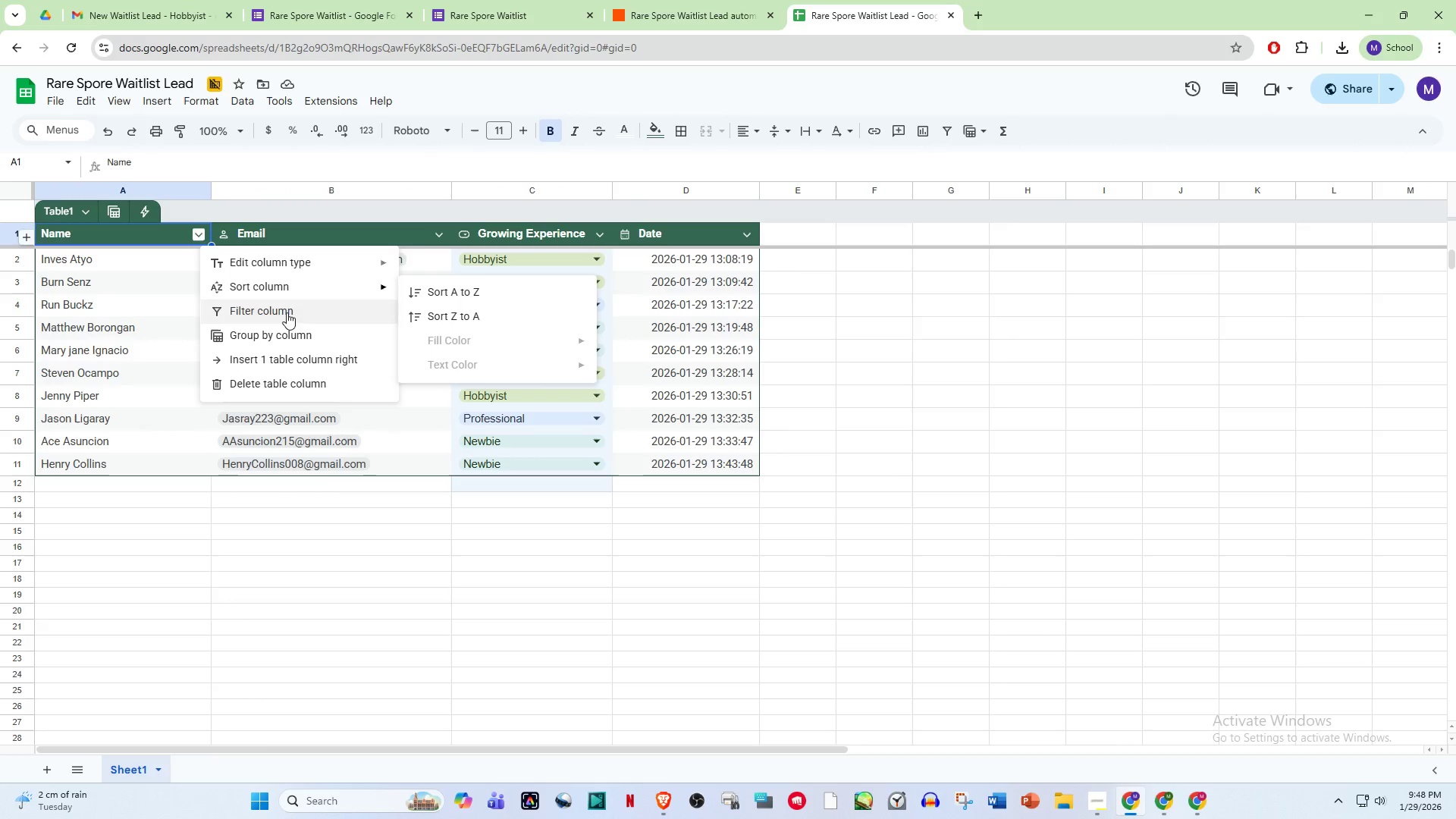 
left_click([325, 554])
 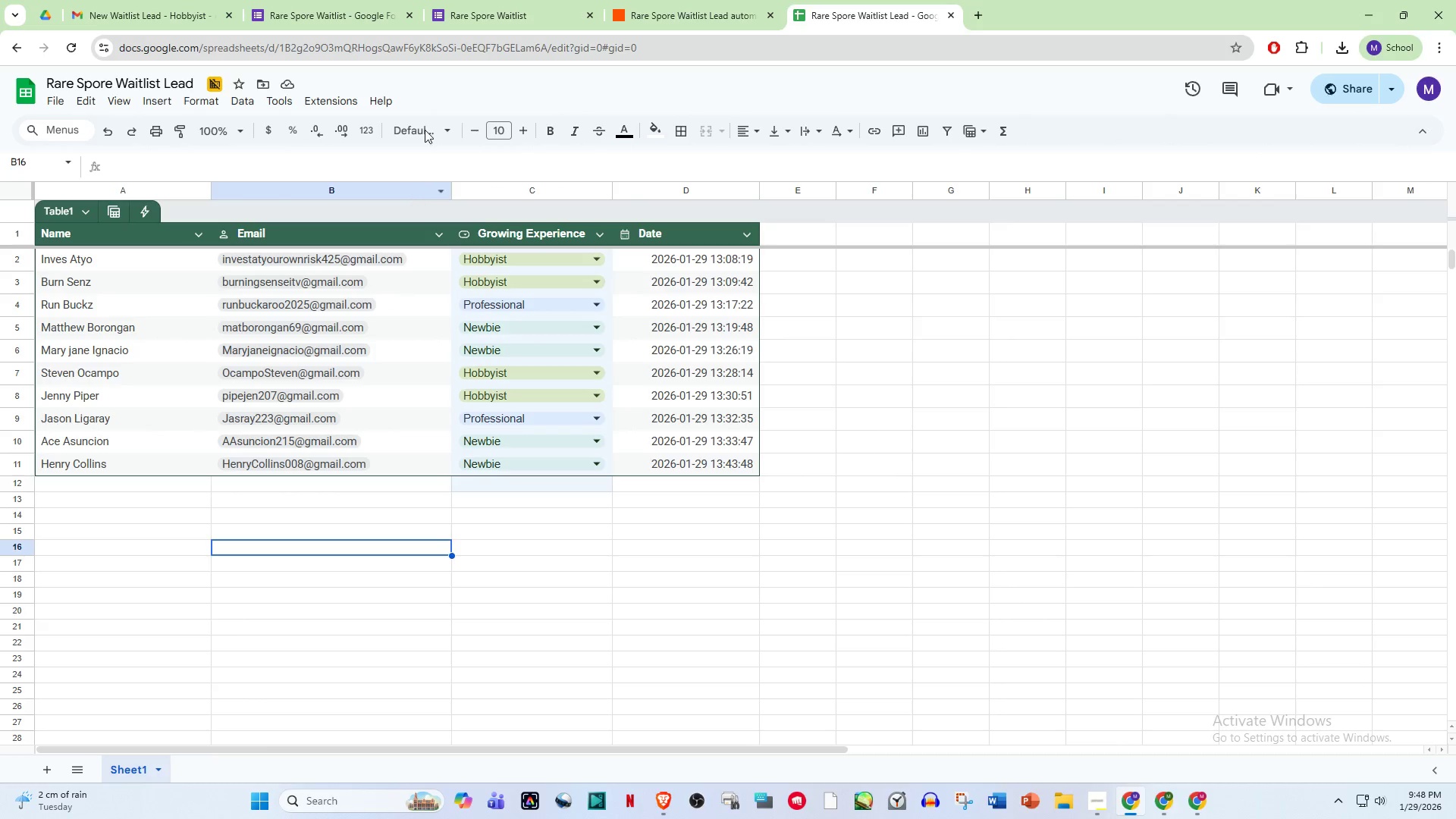 
left_click([505, 0])
 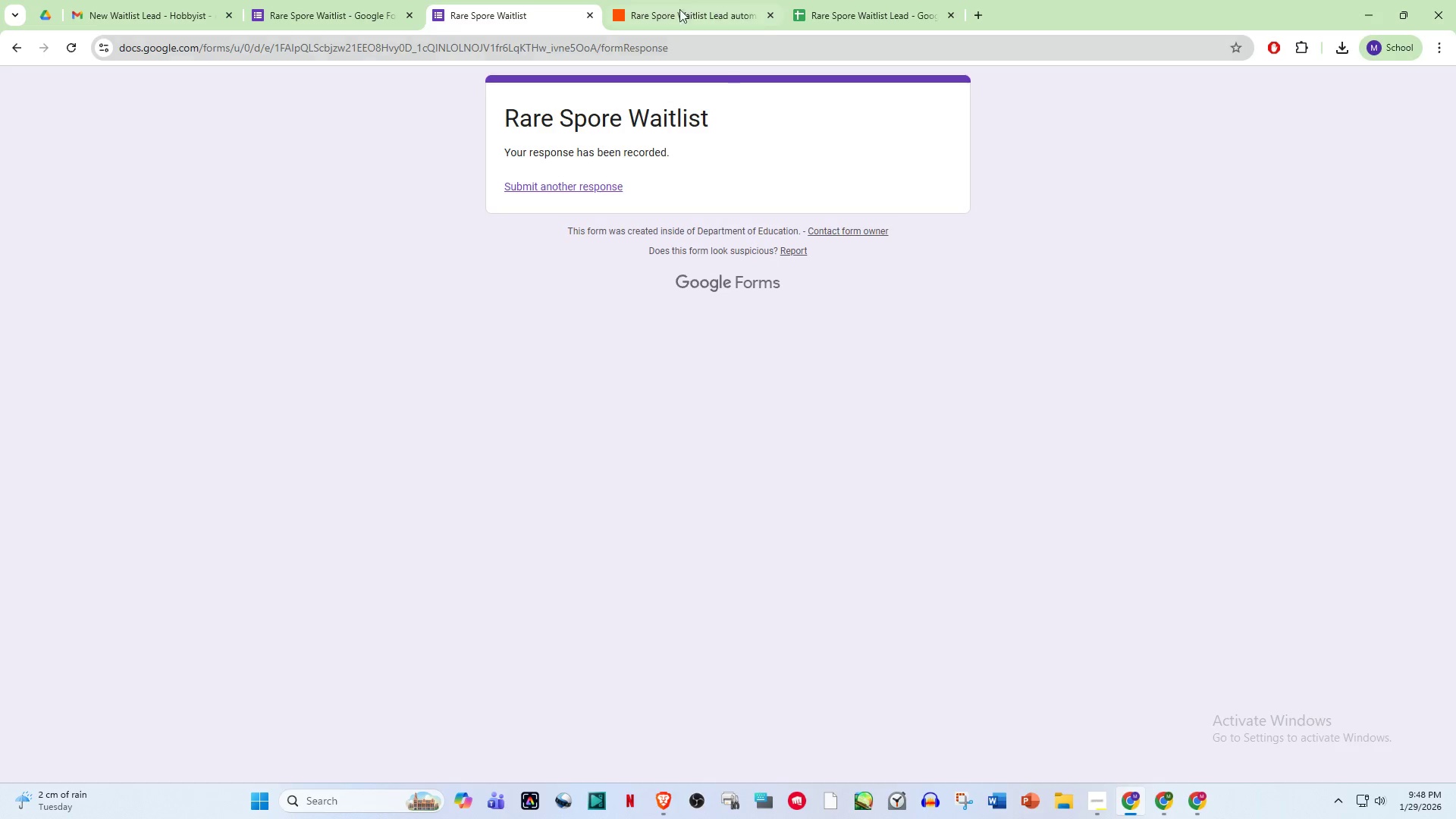 
left_click([679, 0])
 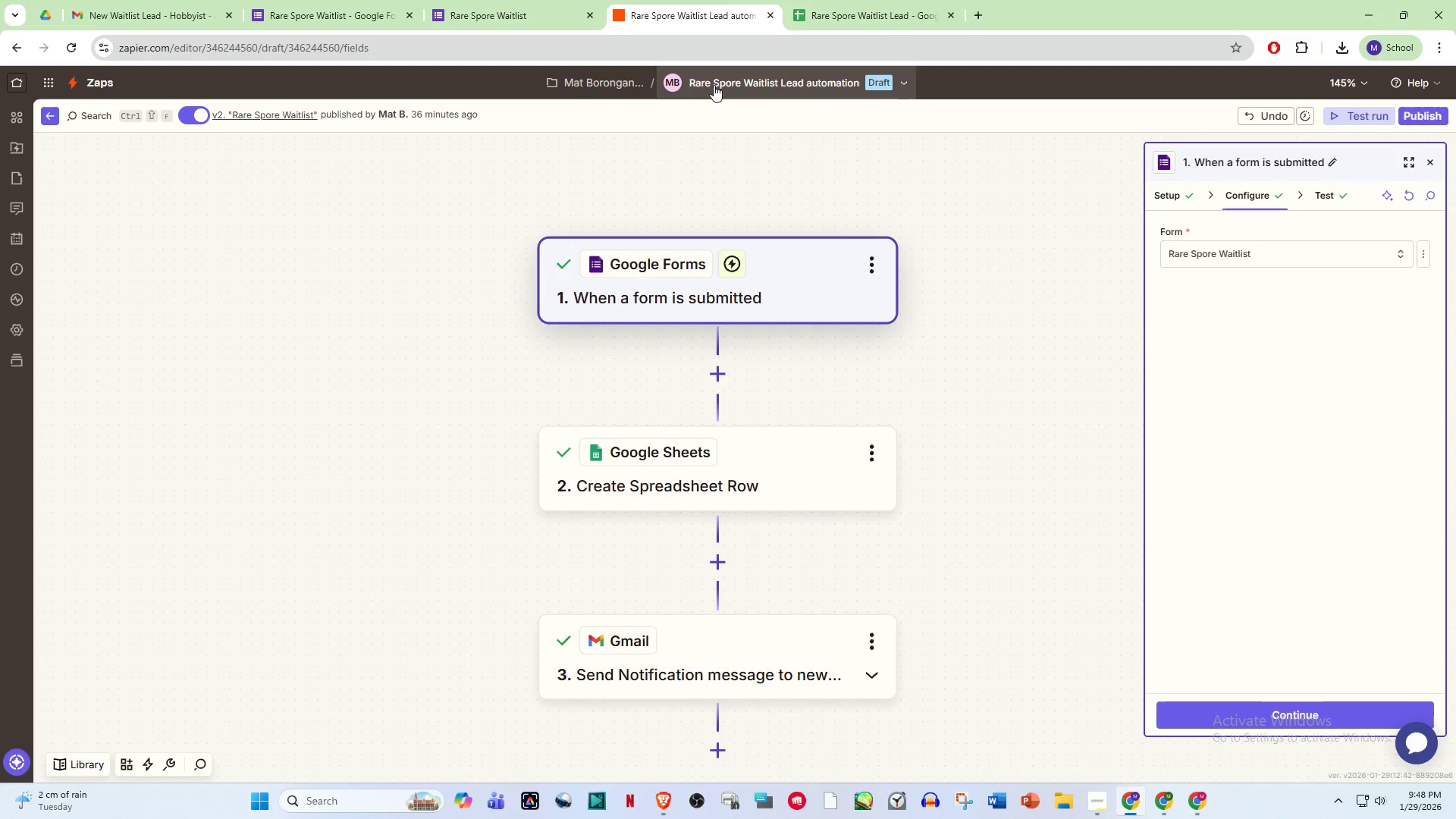 
scroll: coordinate [927, 491], scroll_direction: down, amount: 3.0
 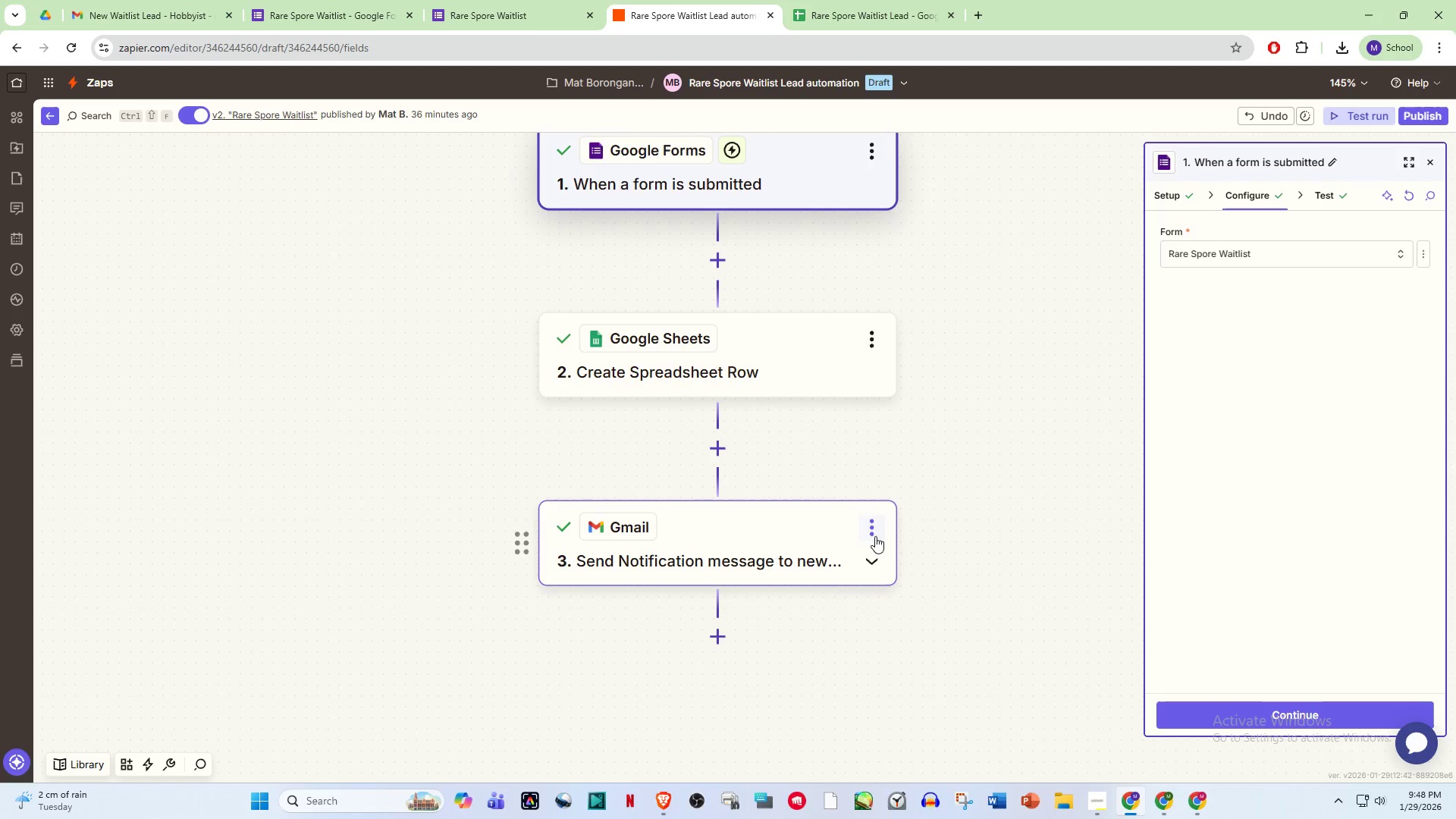 
left_click([872, 530])
 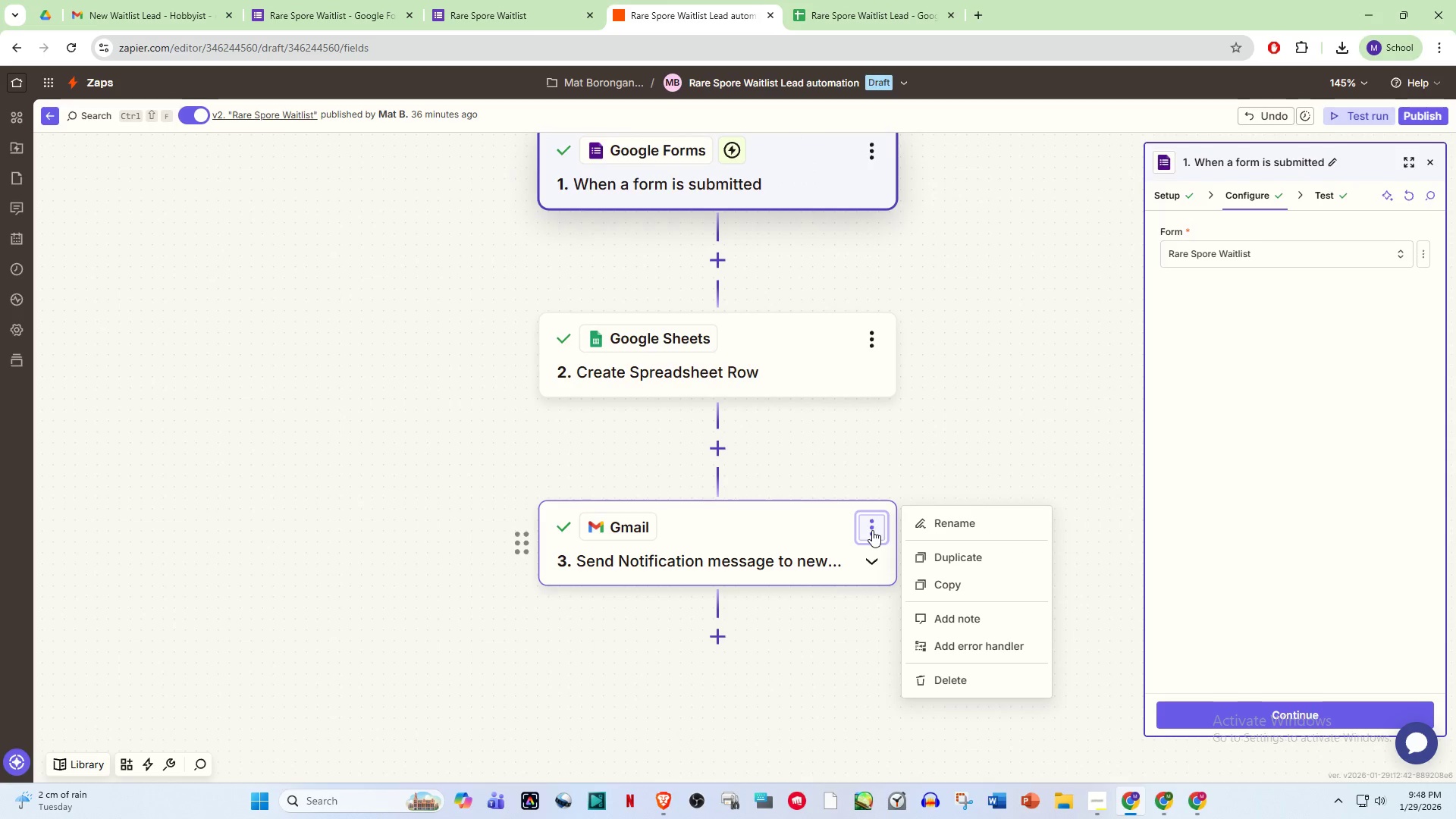 
left_click([872, 530])
 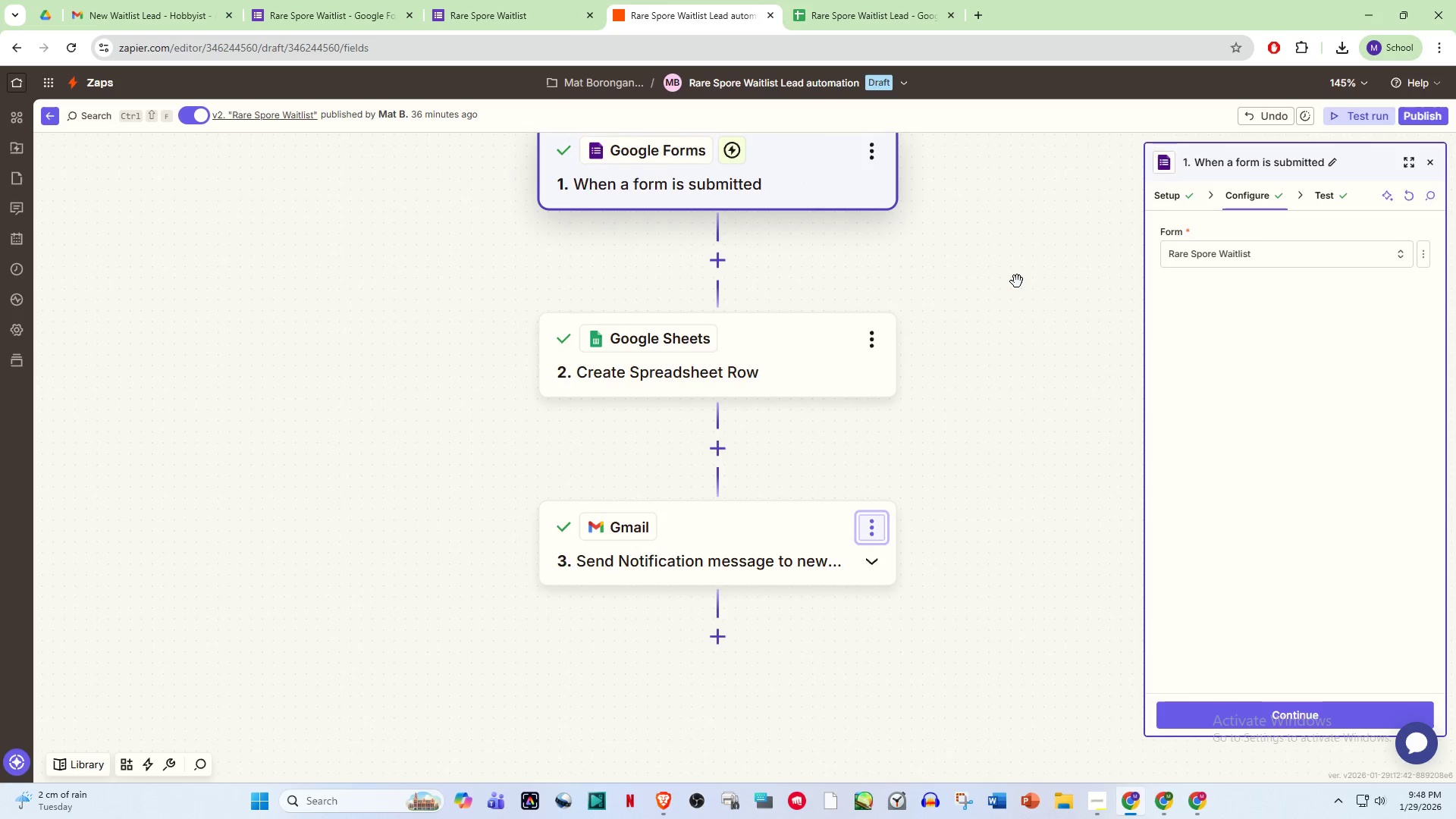 
scroll: coordinate [1024, 232], scroll_direction: up, amount: 7.0
 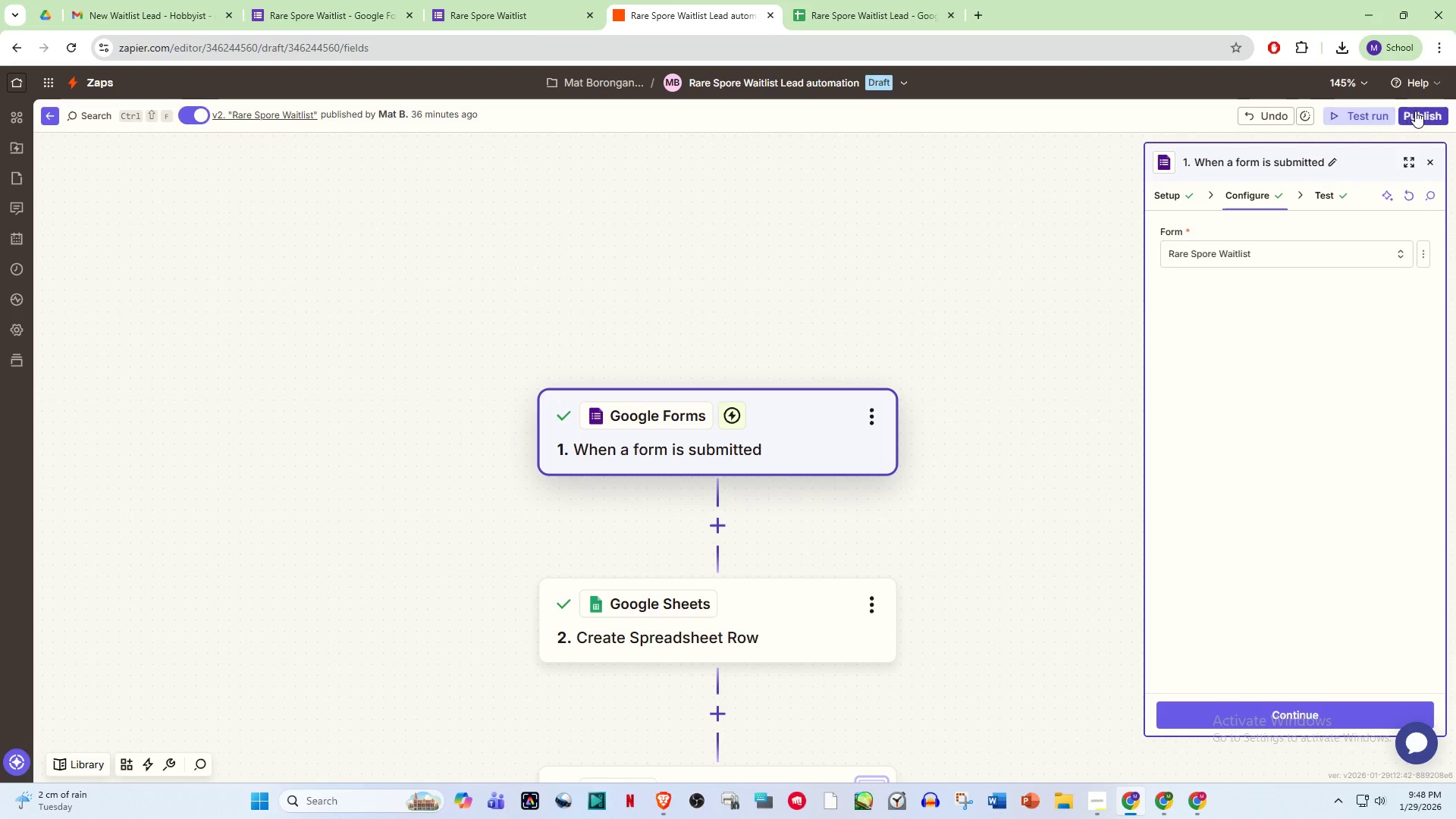 
left_click([1415, 111])
 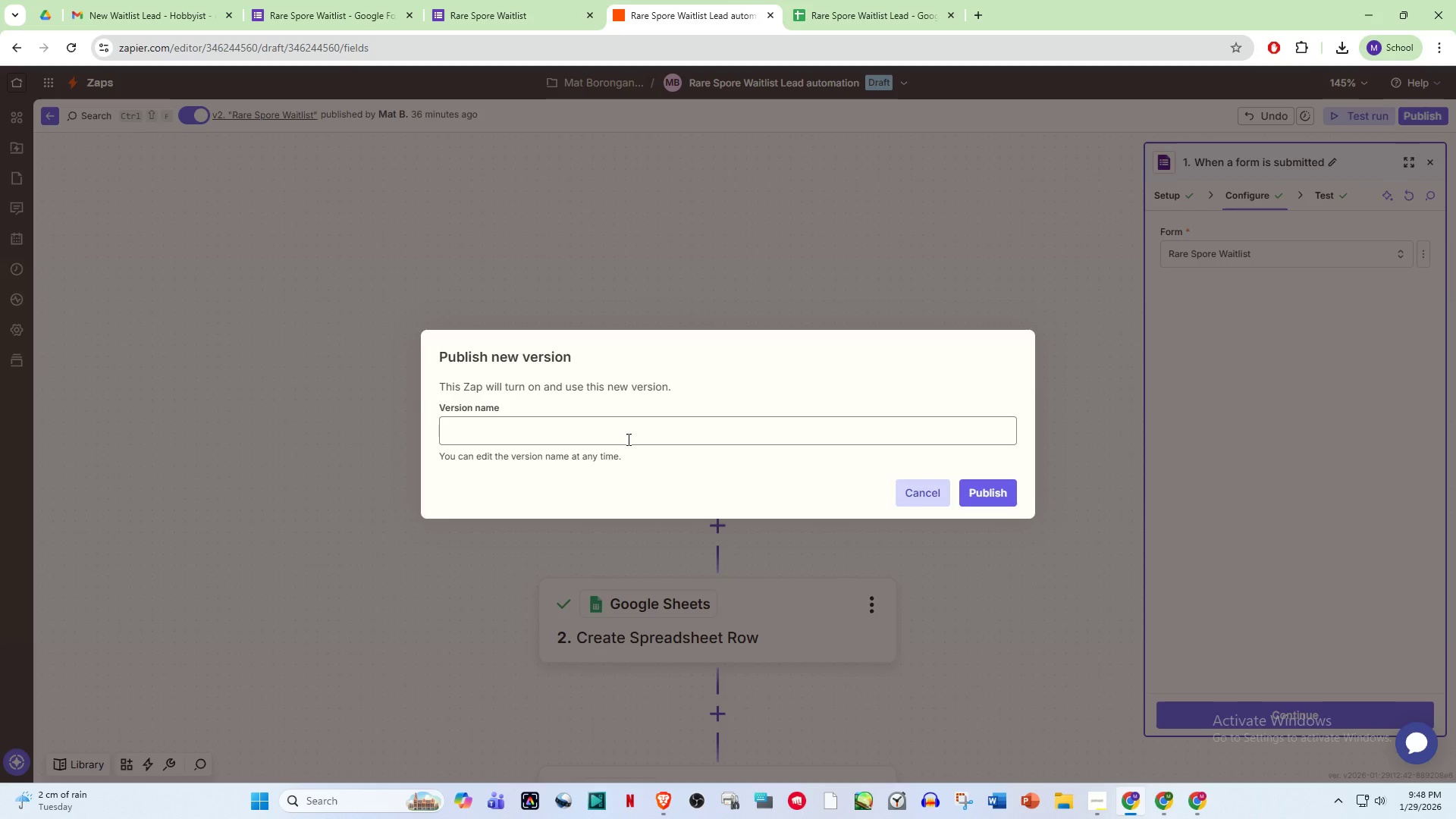 
left_click([607, 419])
 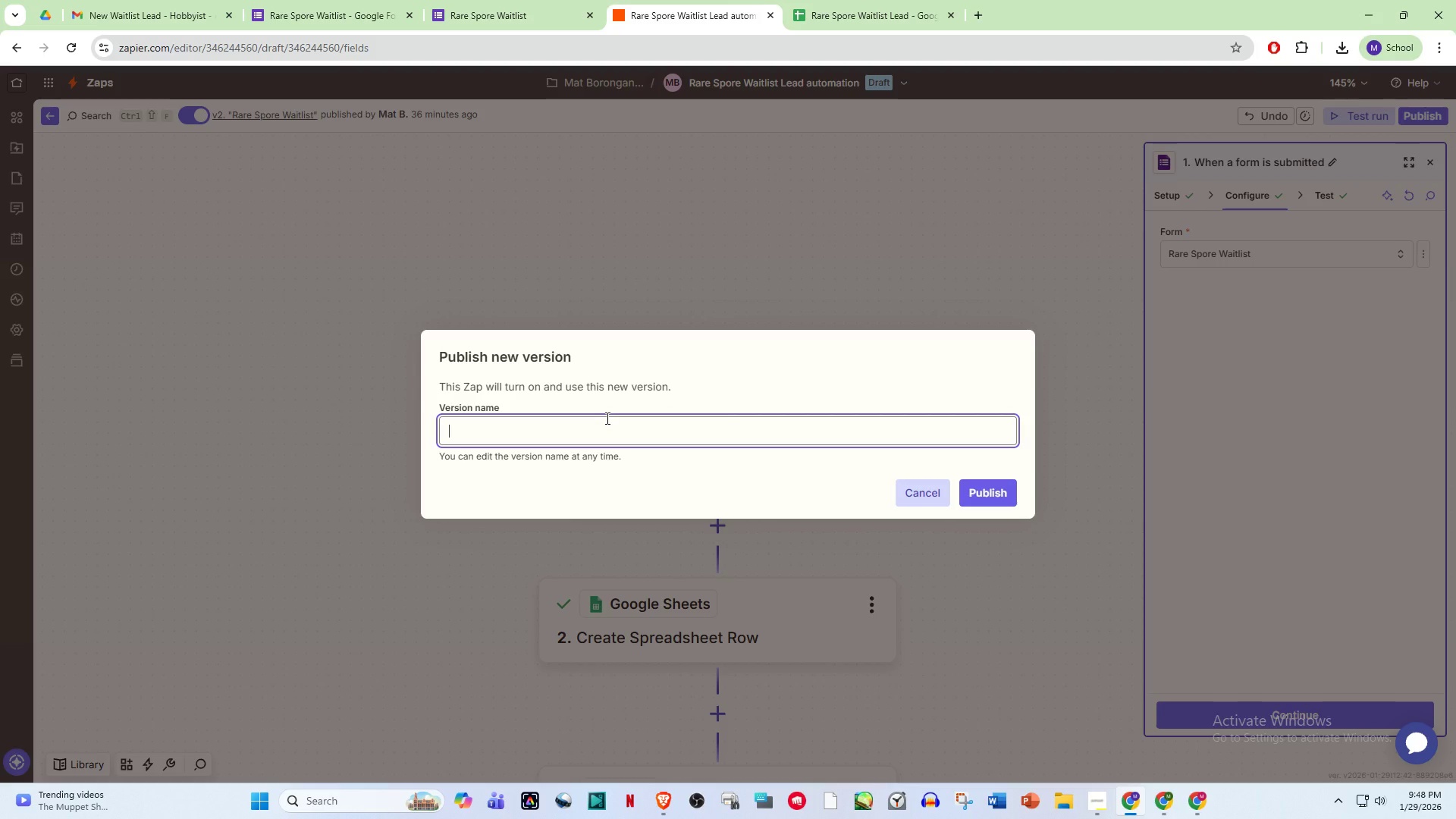 
key(Control+V)
 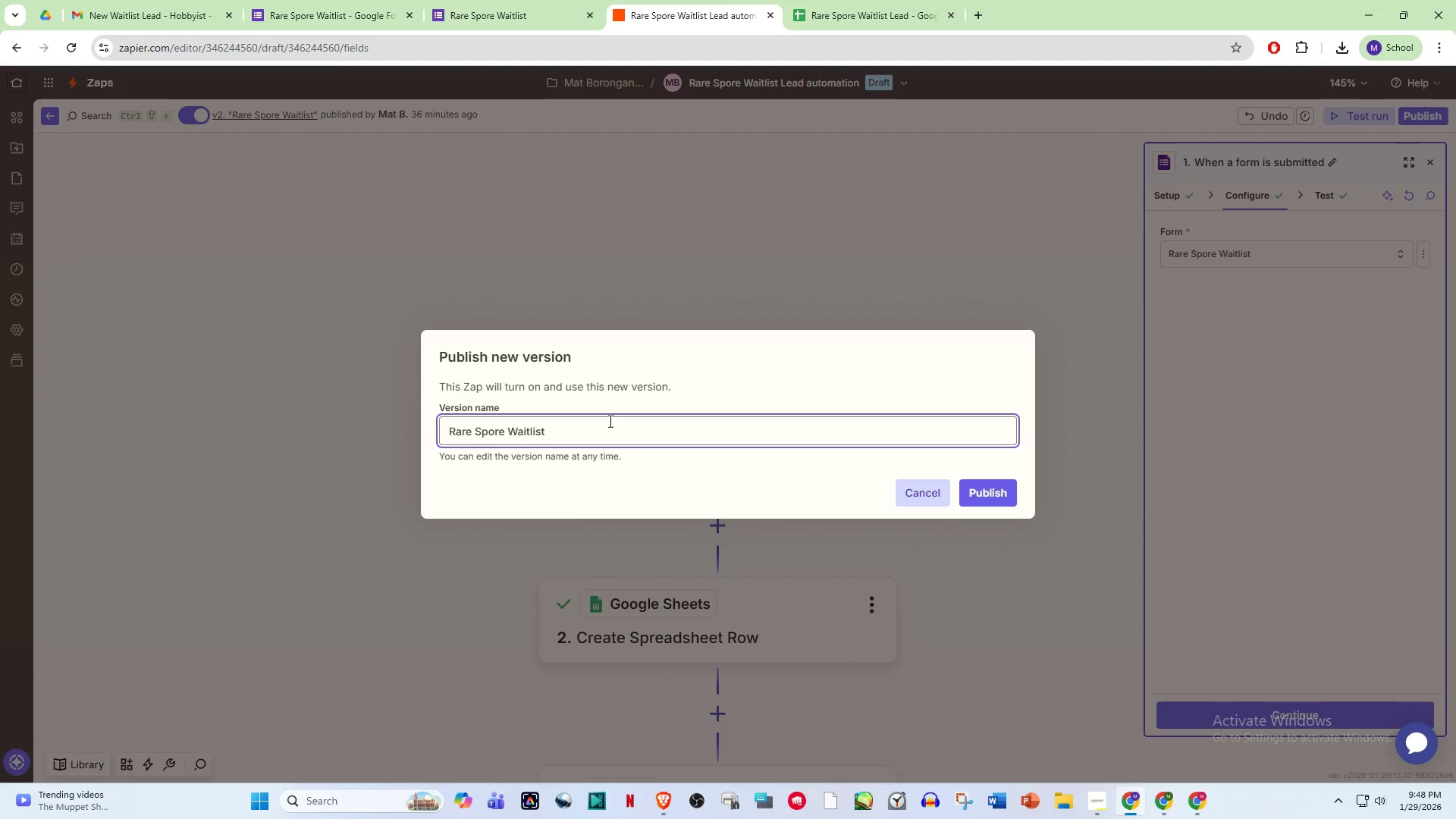 
type( Lead)
 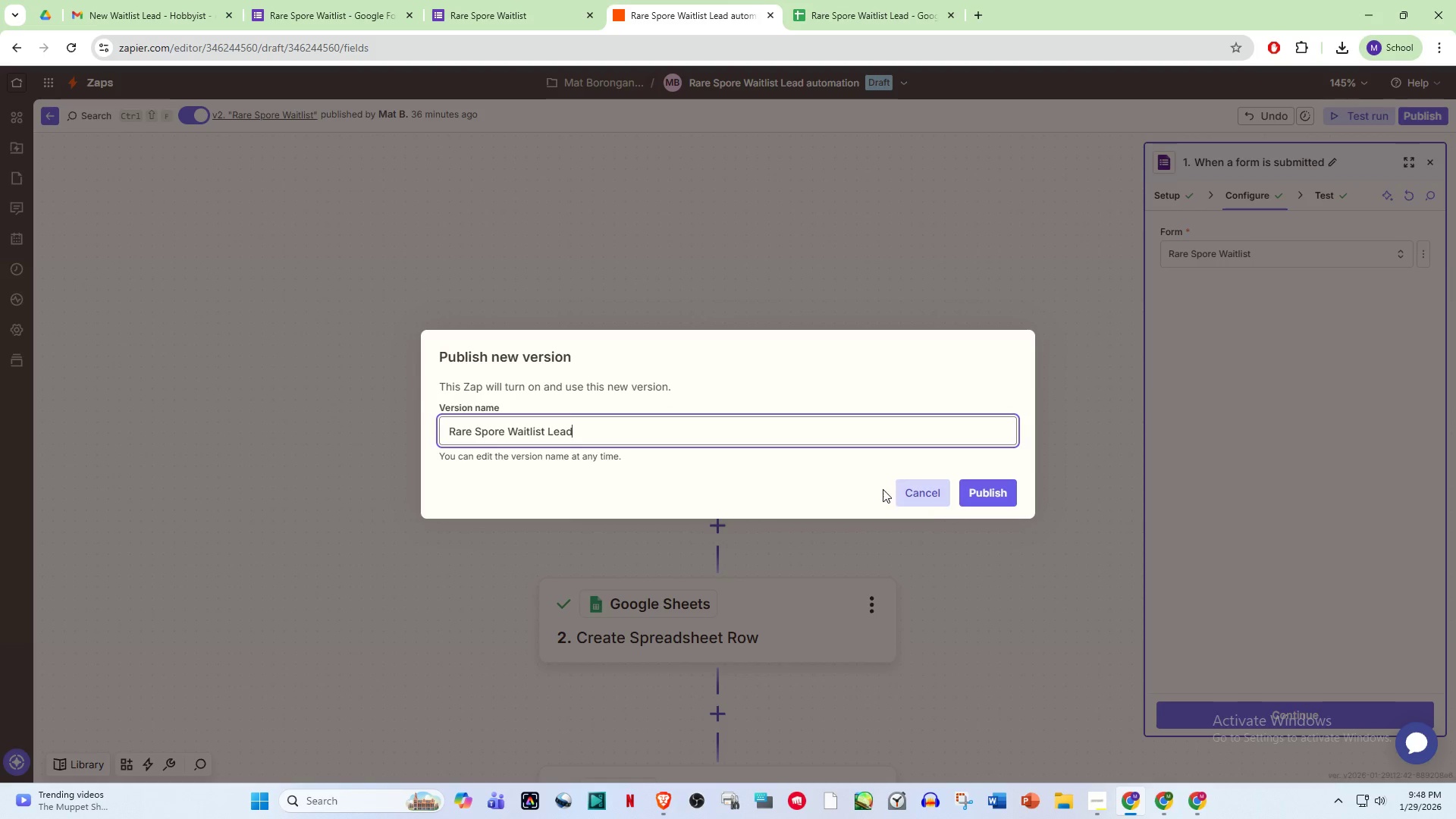 
left_click([976, 491])
 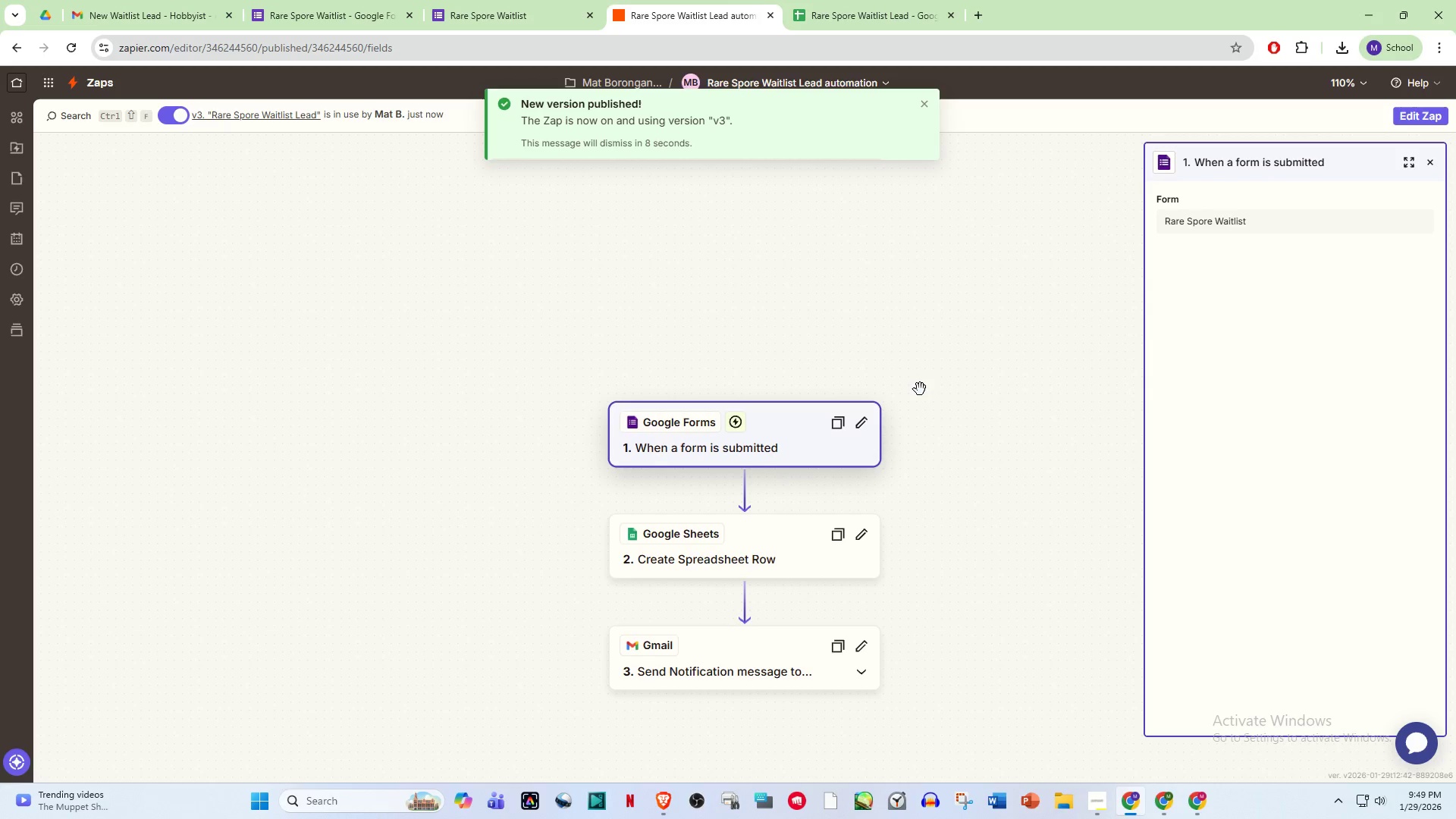 
wait(11.34)
 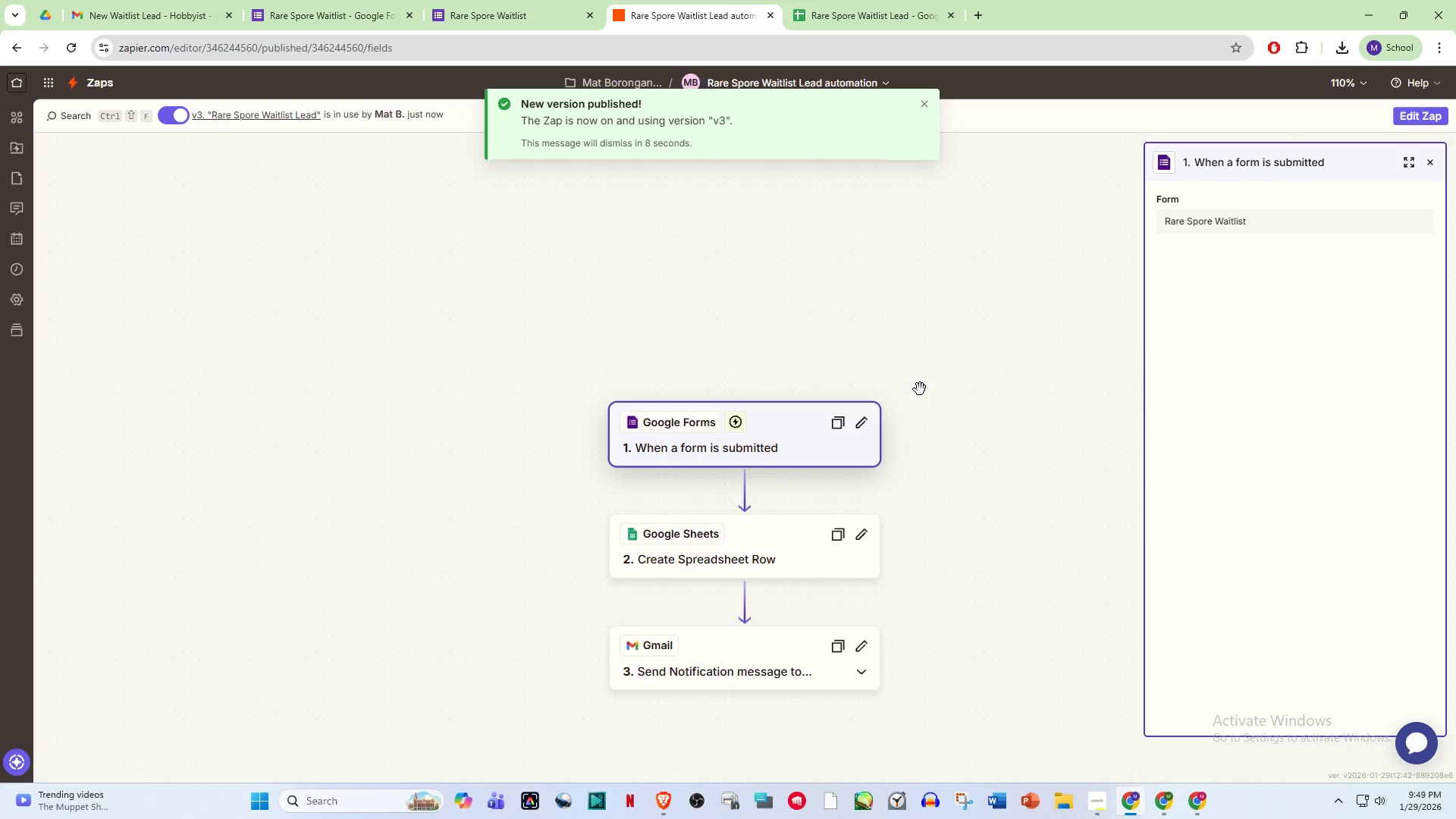 
left_click([26, 79])
 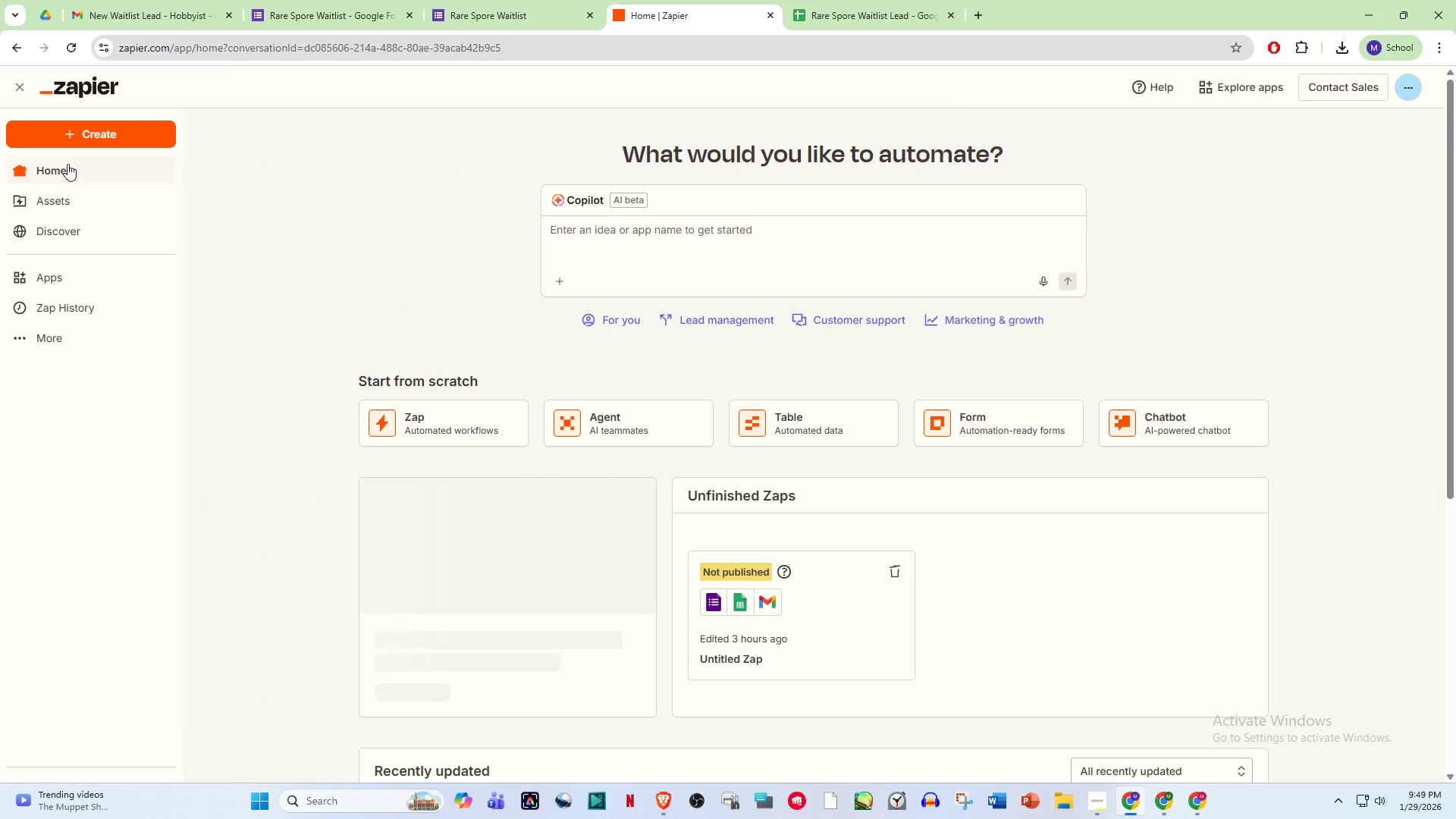 
left_click([82, 209])
 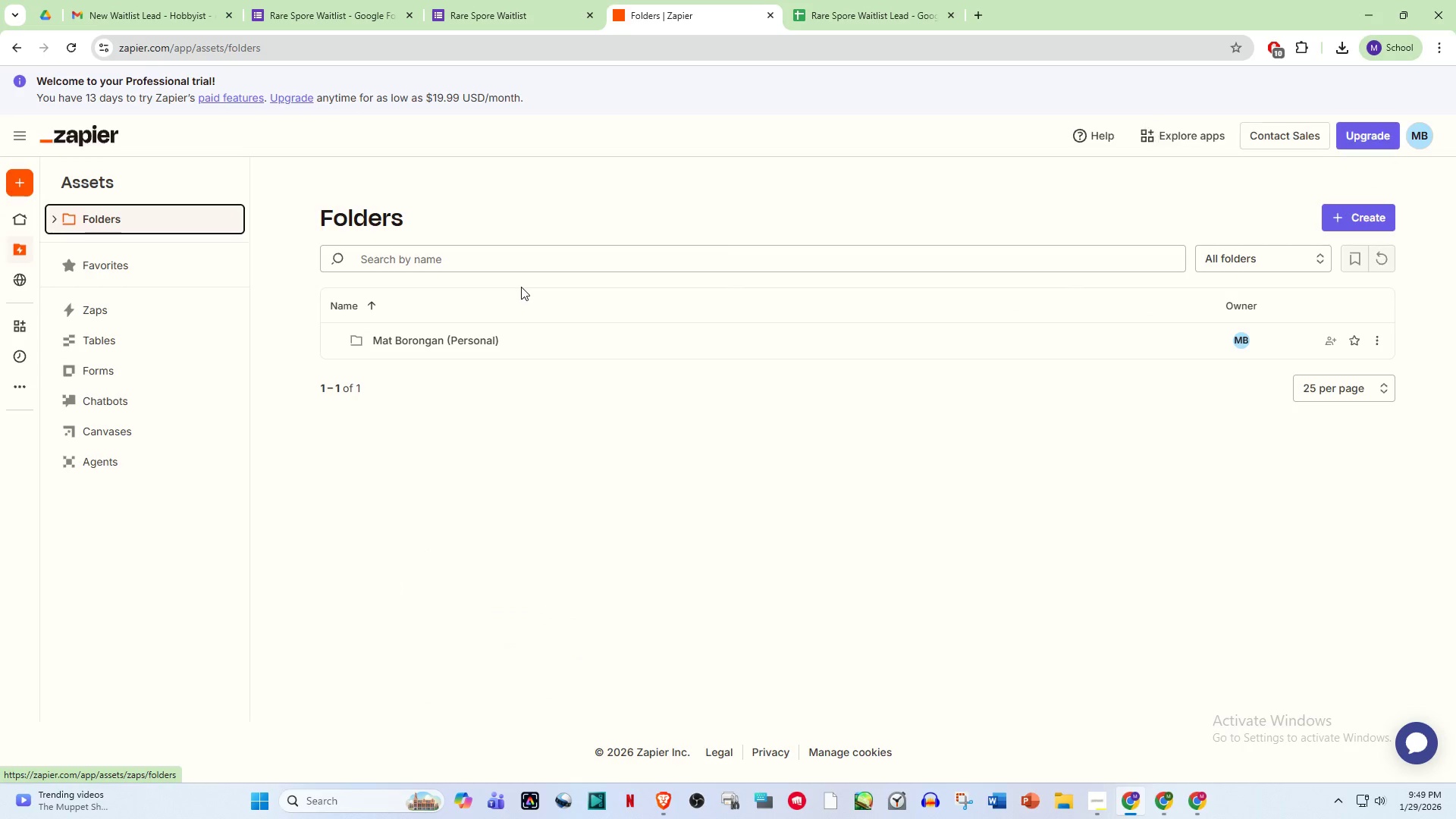 
wait(5.48)
 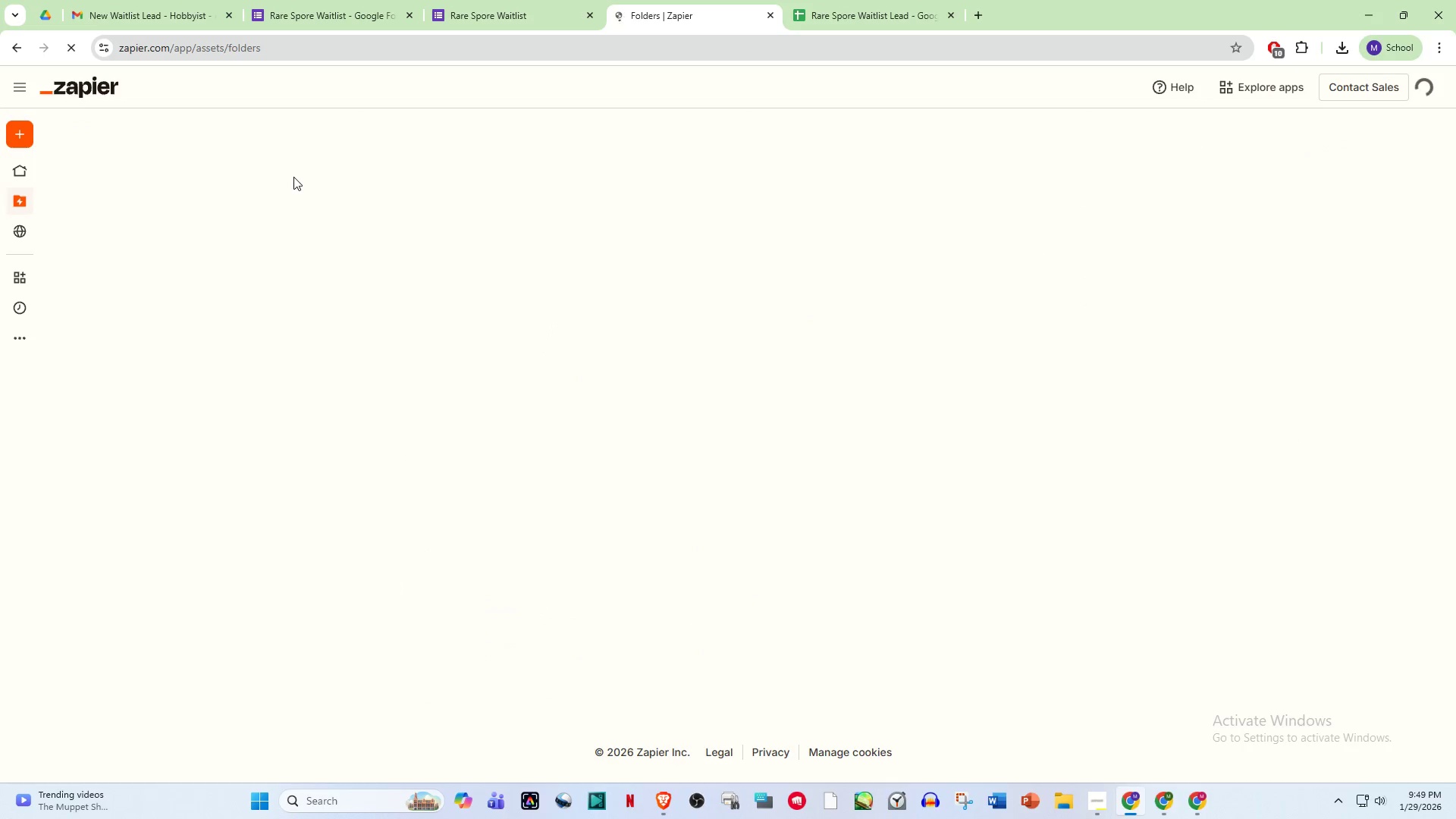 
left_click([434, 345])
 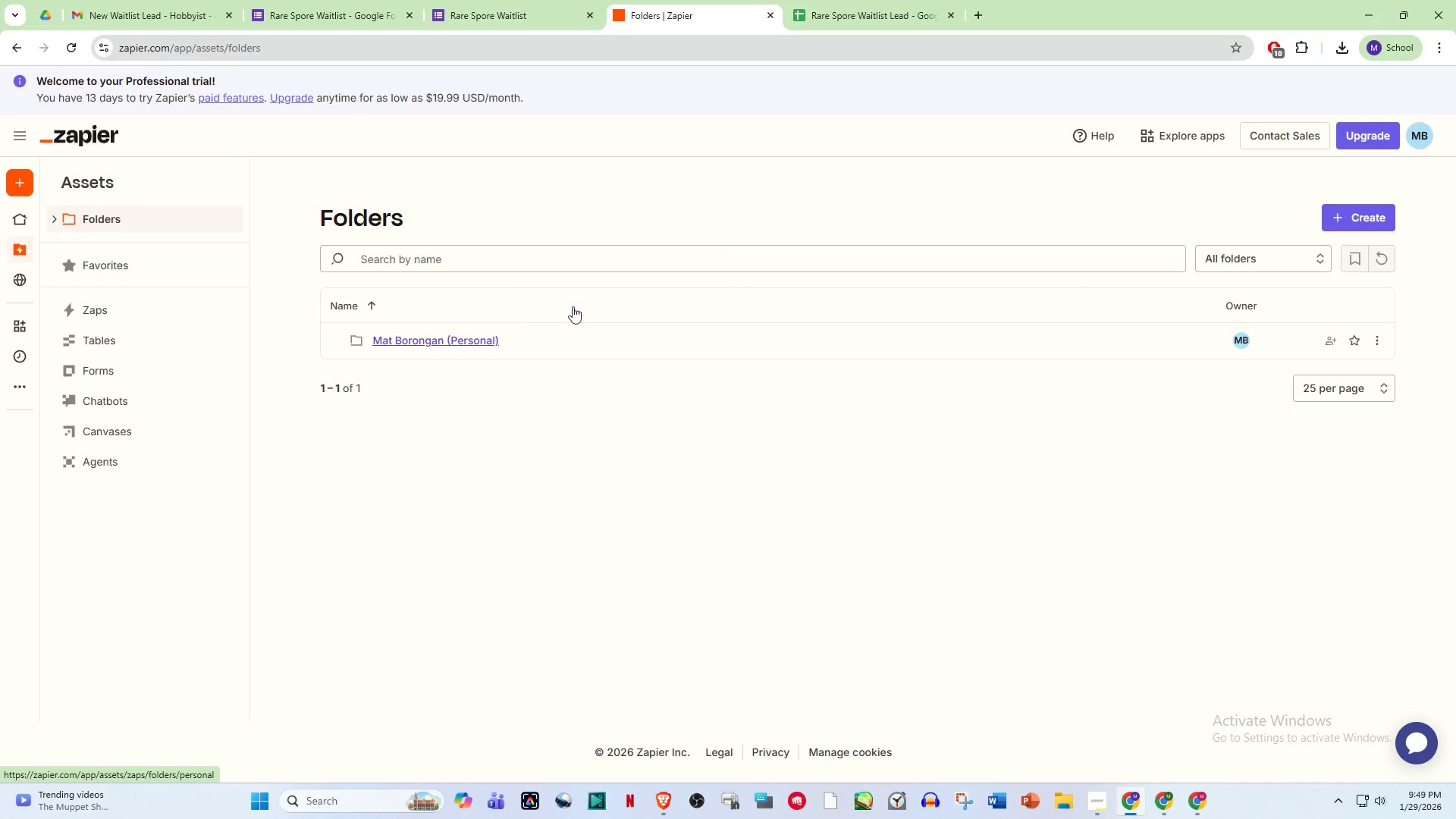 
mouse_move([645, 290])
 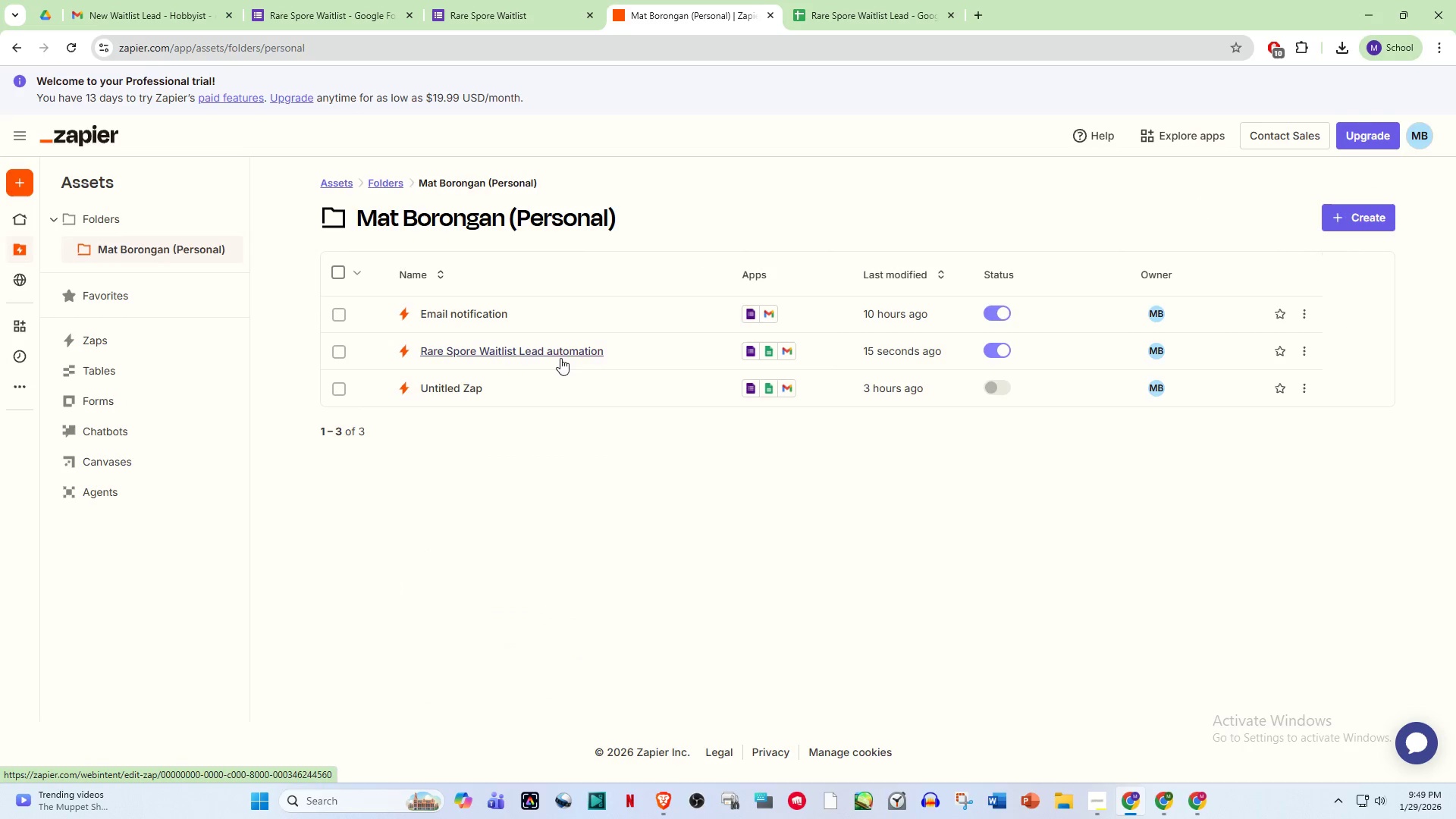 
mouse_move([516, 353])
 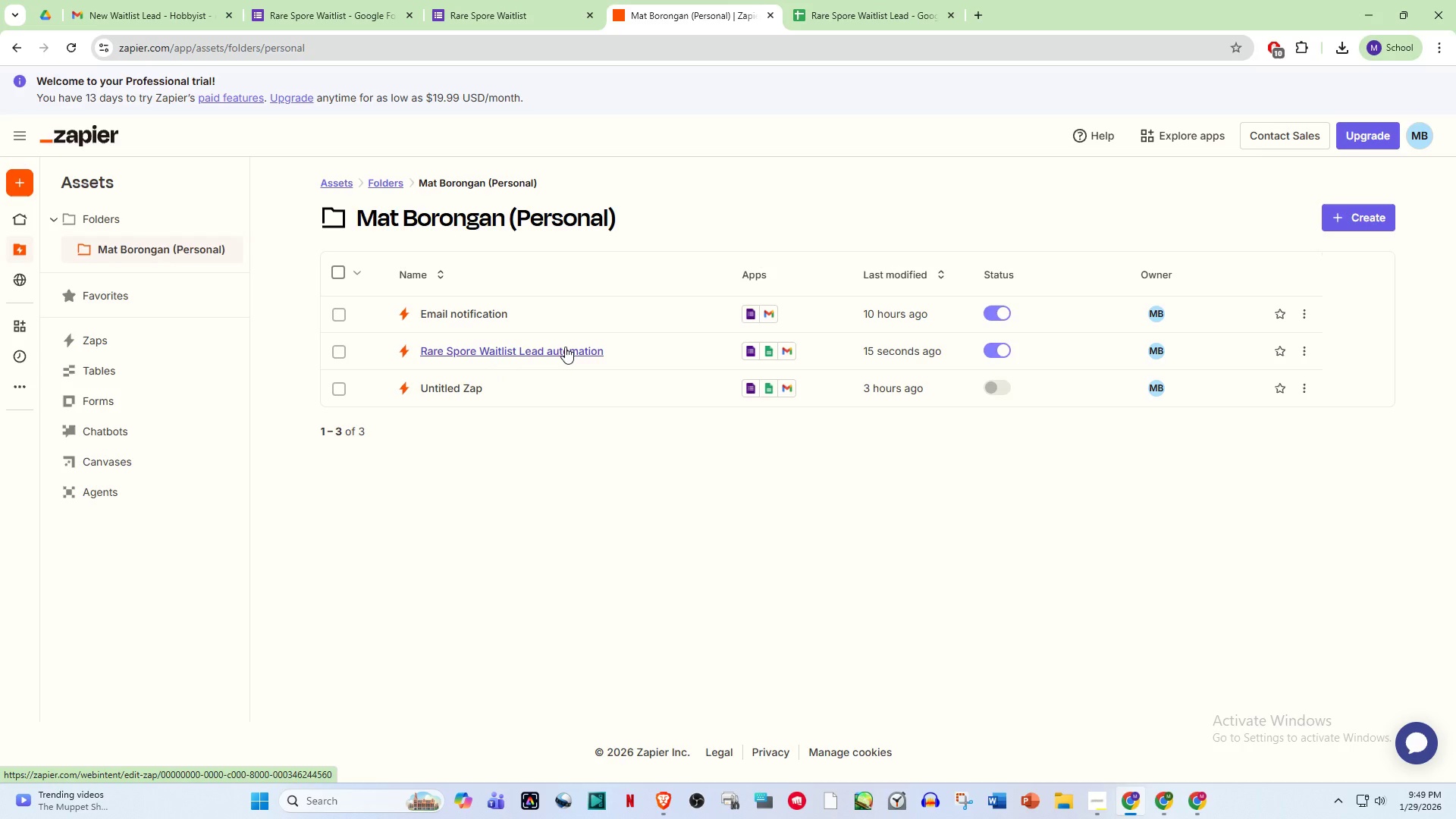 
left_click([565, 347])
 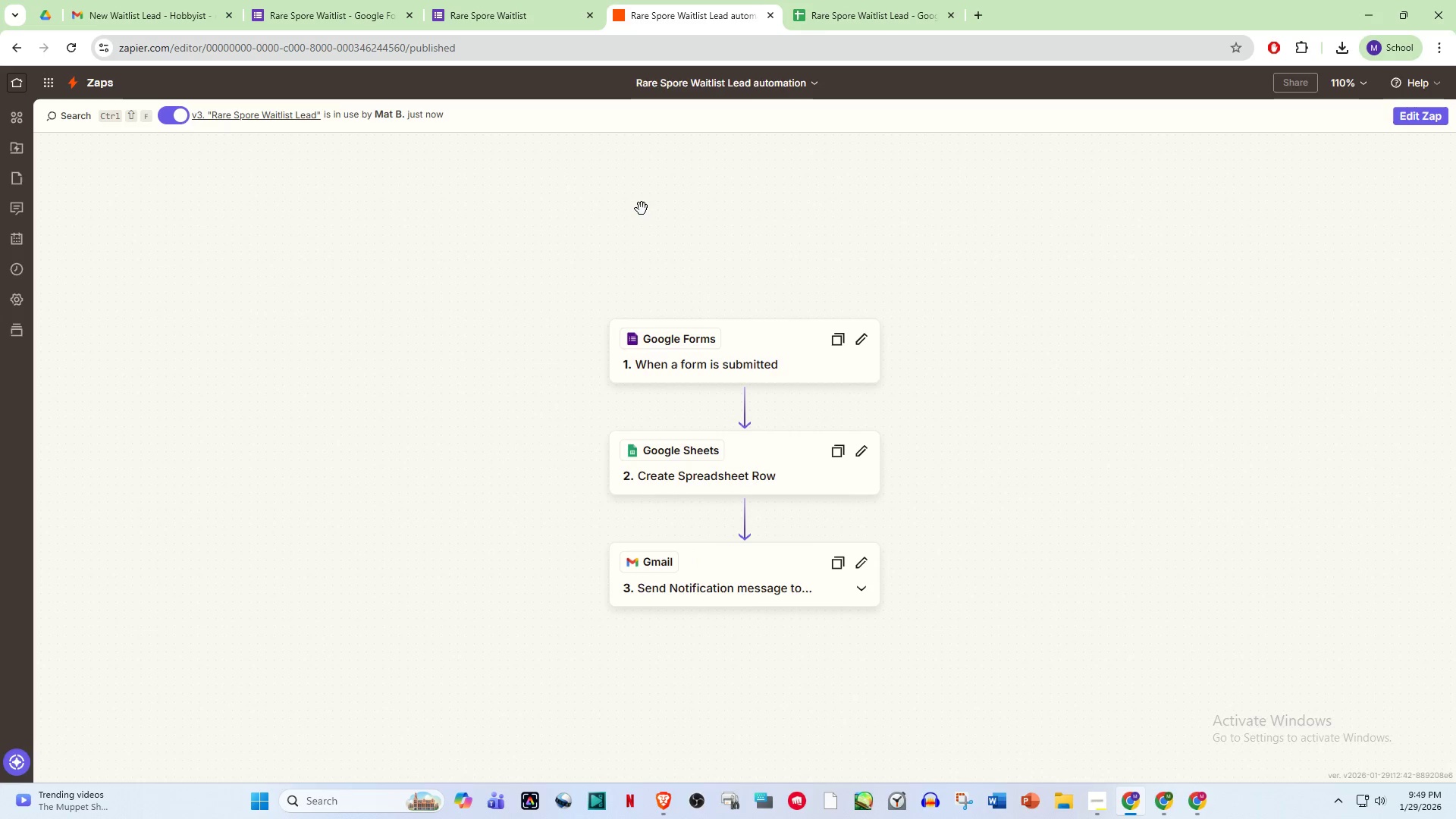 
scroll: coordinate [789, 290], scroll_direction: down, amount: 2.0
 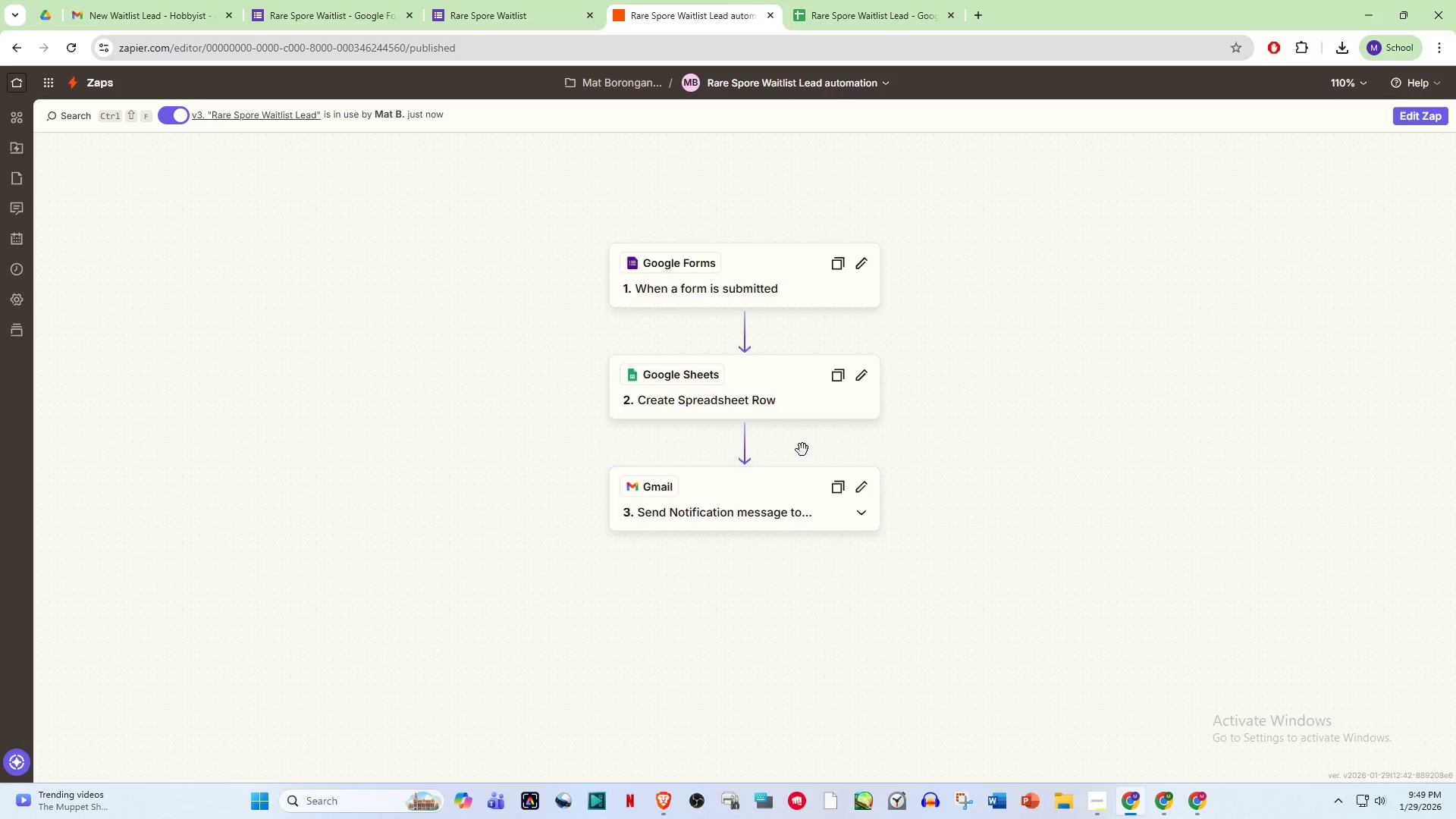 
wait(9.74)
 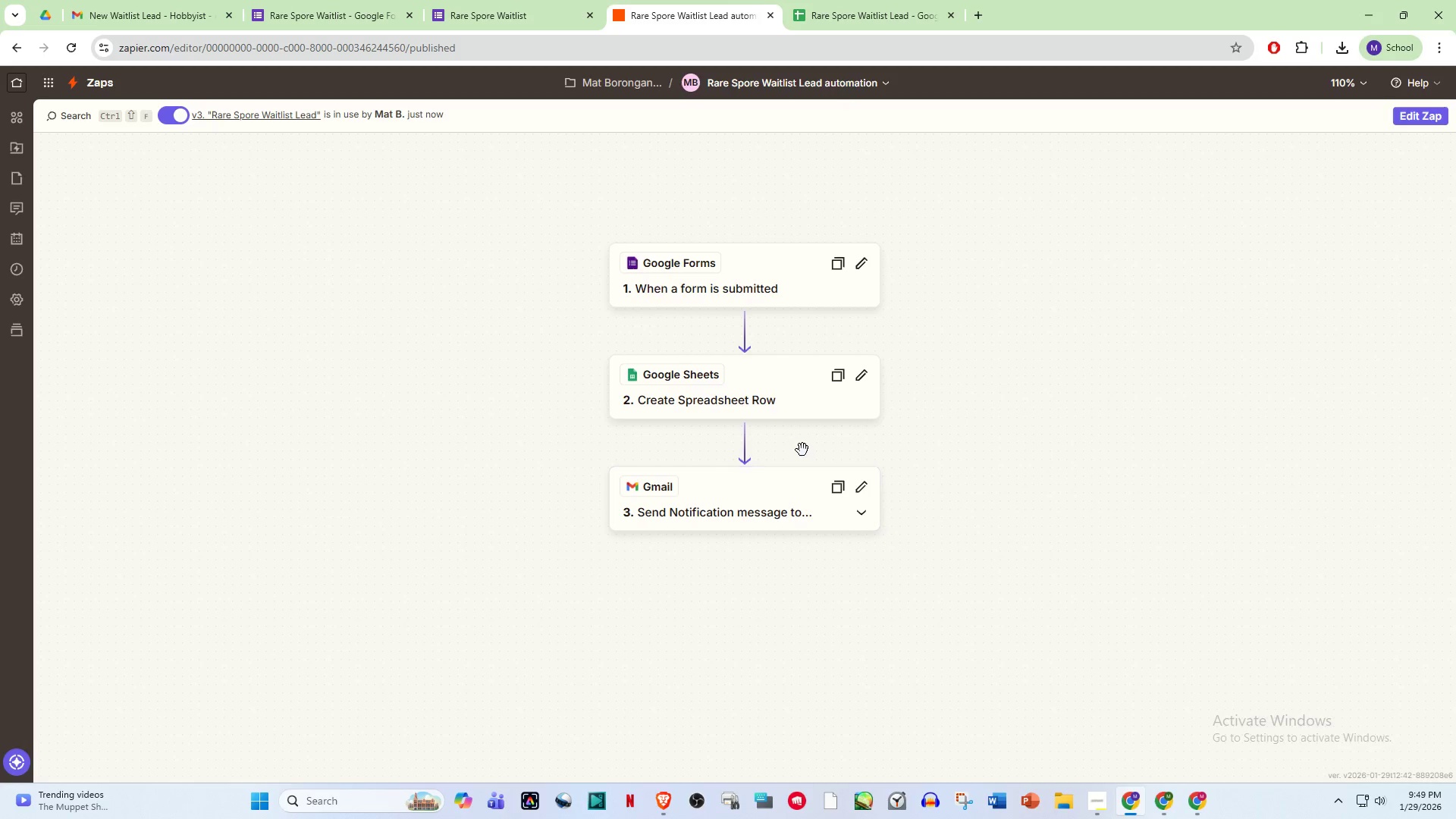 
left_click([758, 503])
 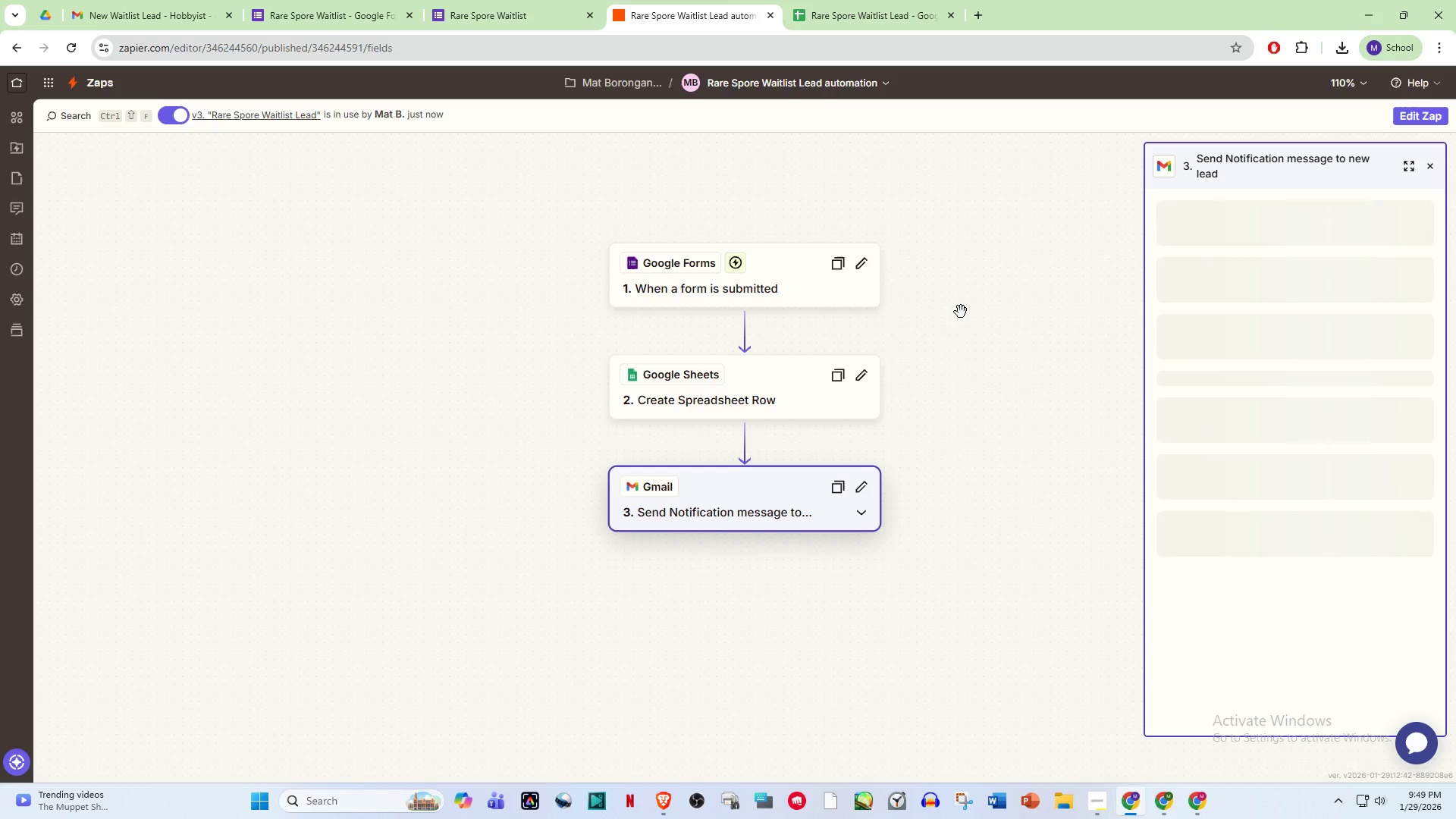 
wait(5.41)
 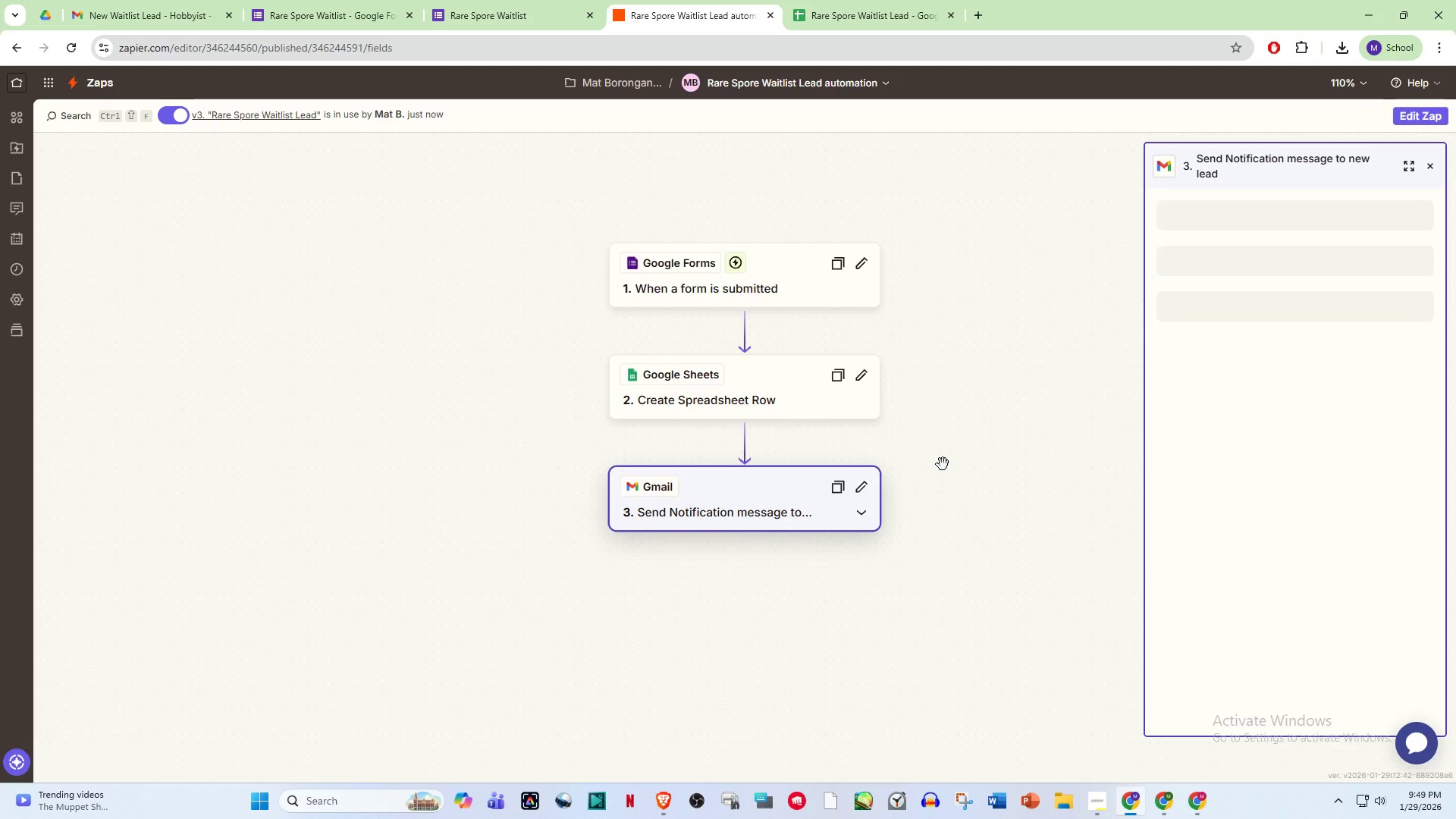 
scroll: coordinate [1294, 471], scroll_direction: down, amount: 3.0
 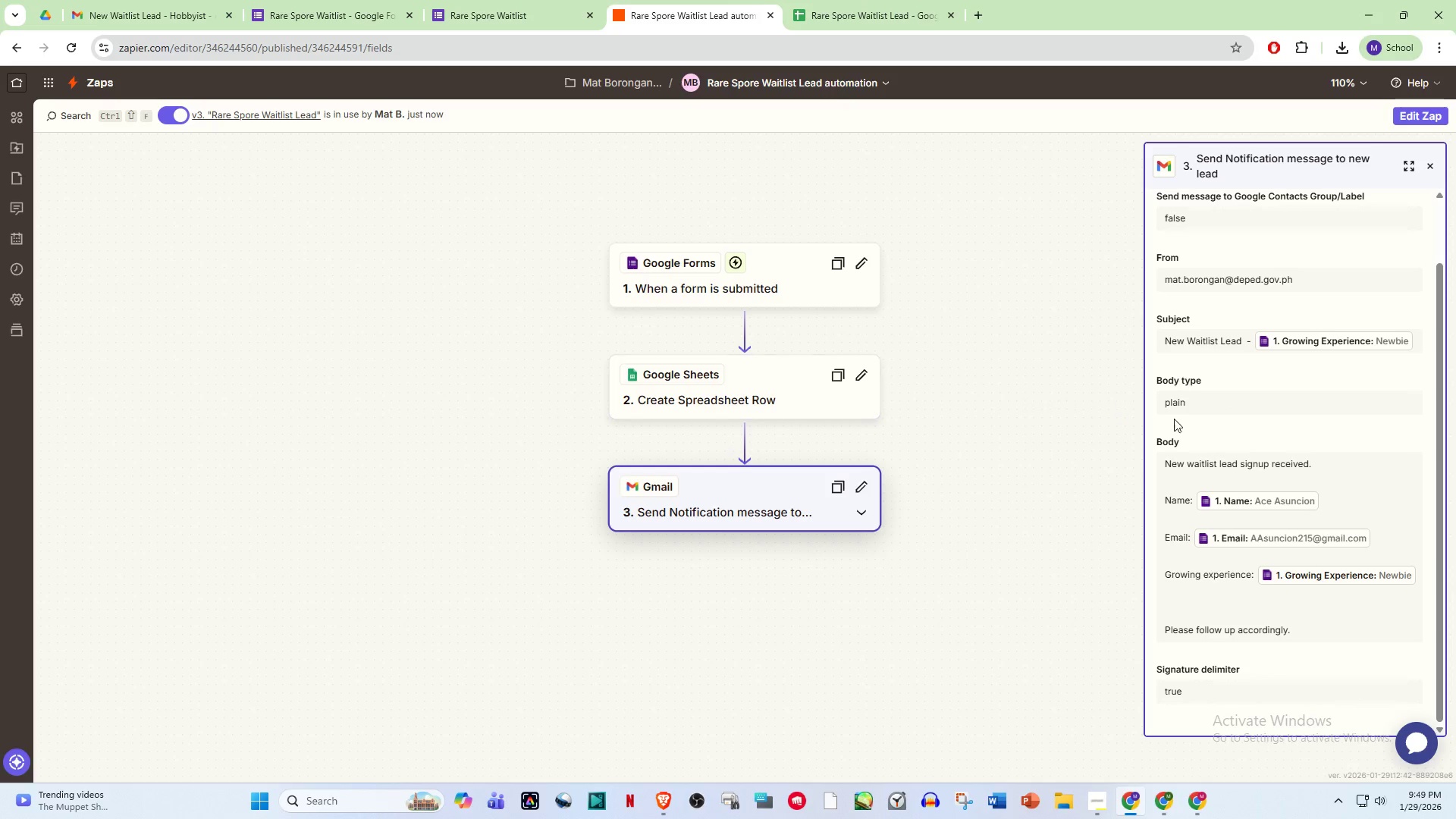 
scroll: coordinate [775, 384], scroll_direction: up, amount: 2.0
 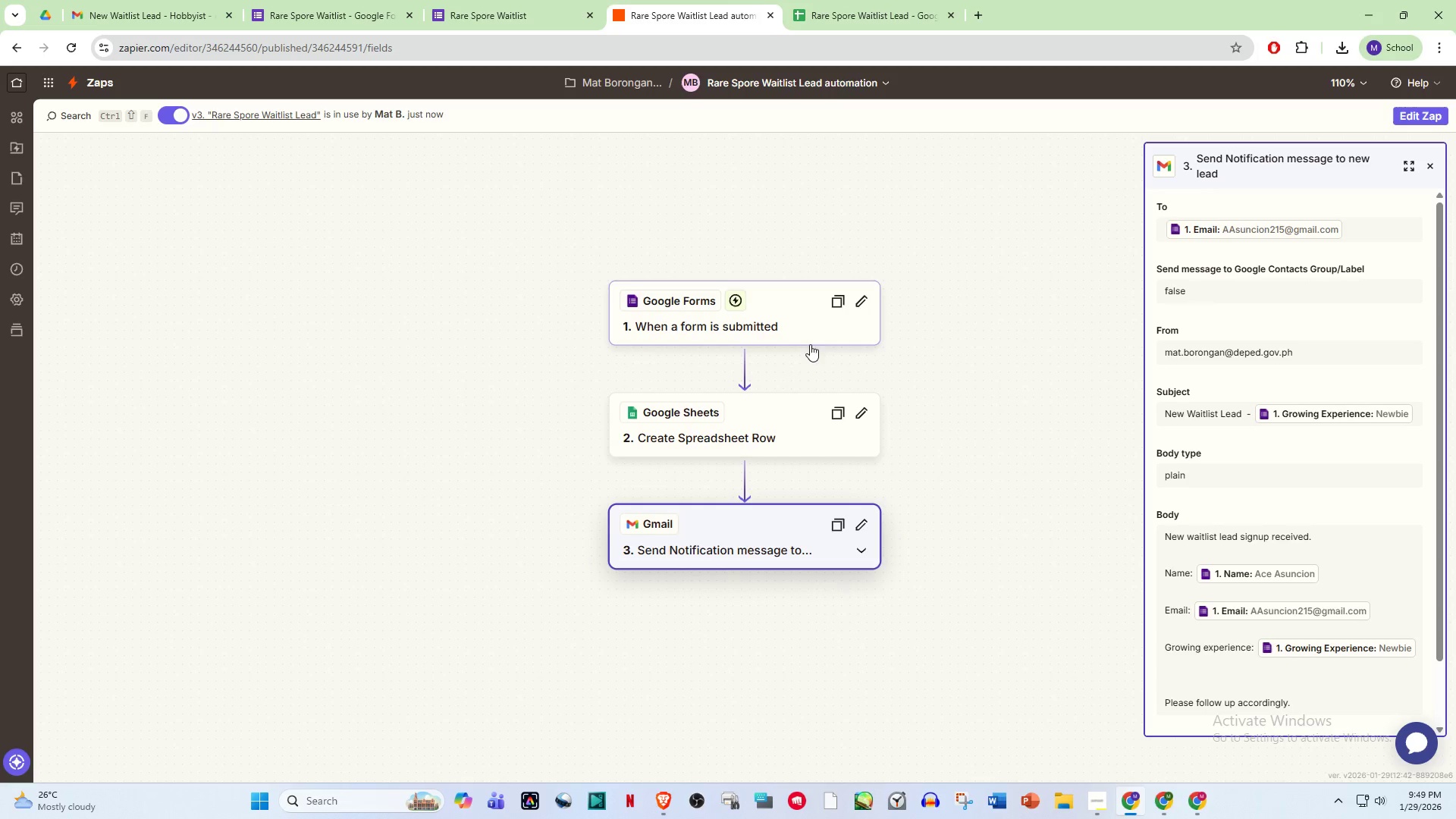 
left_click([726, 415])
 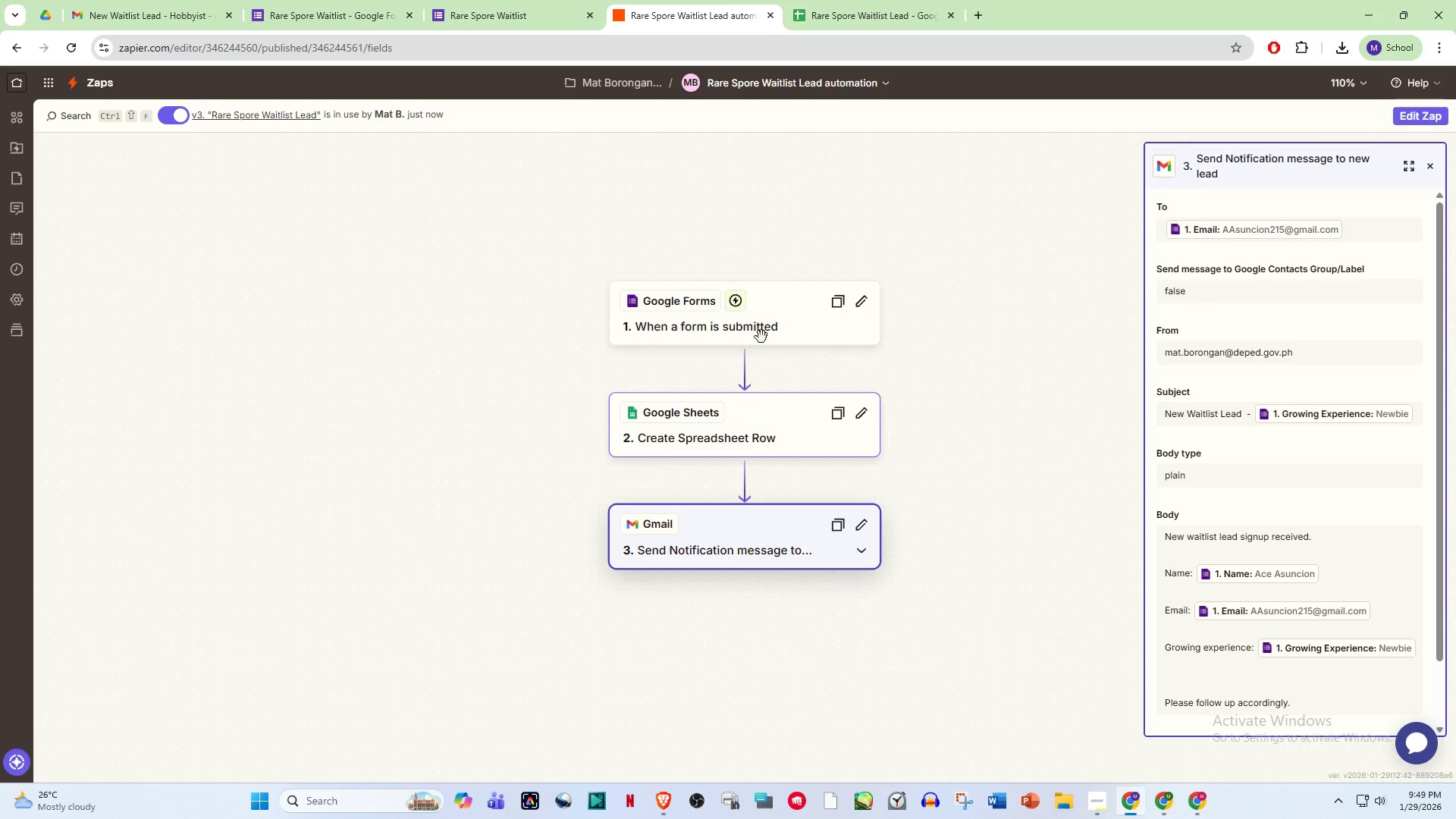 
left_click([761, 322])